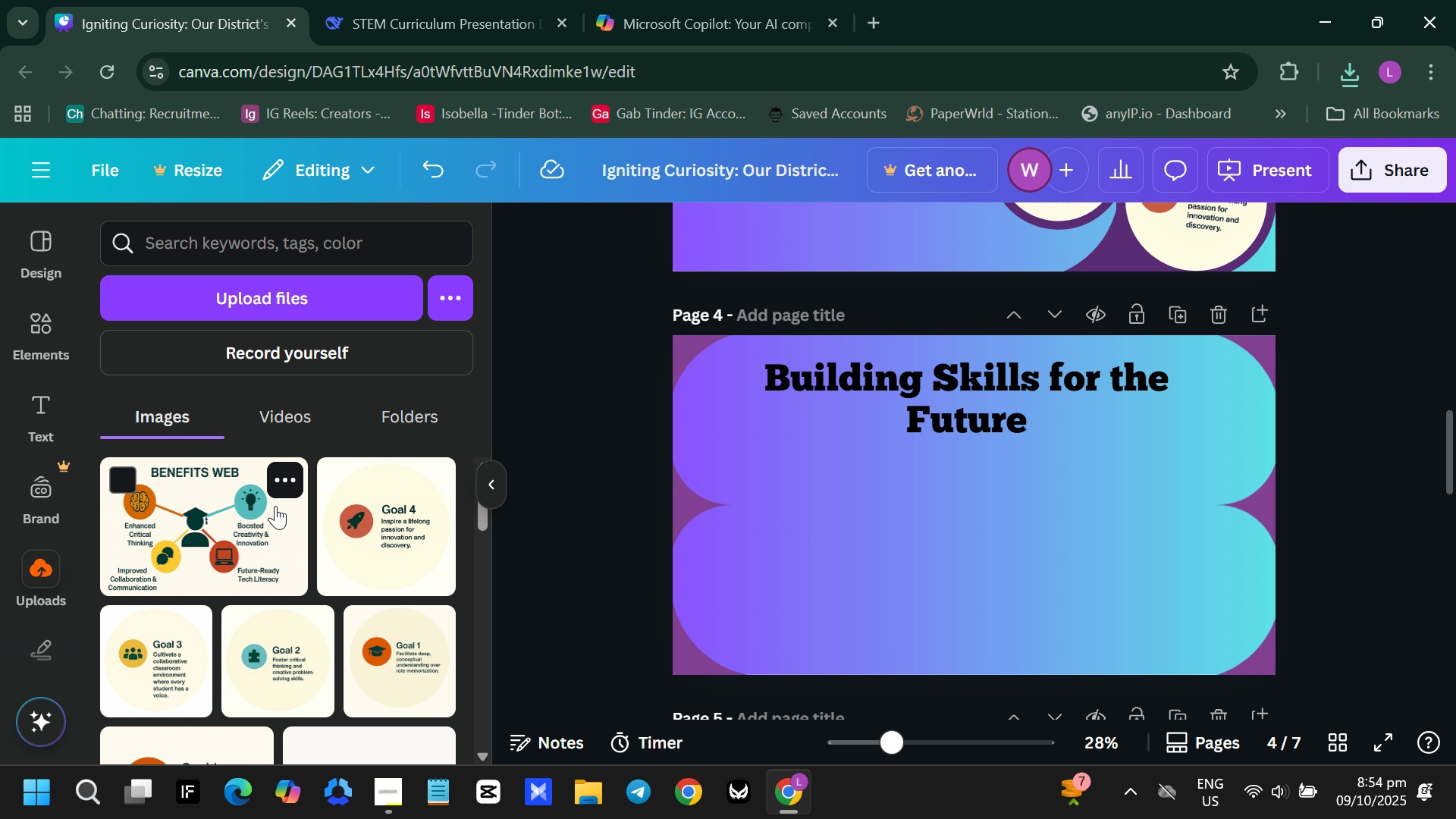 
left_click([273, 503])
 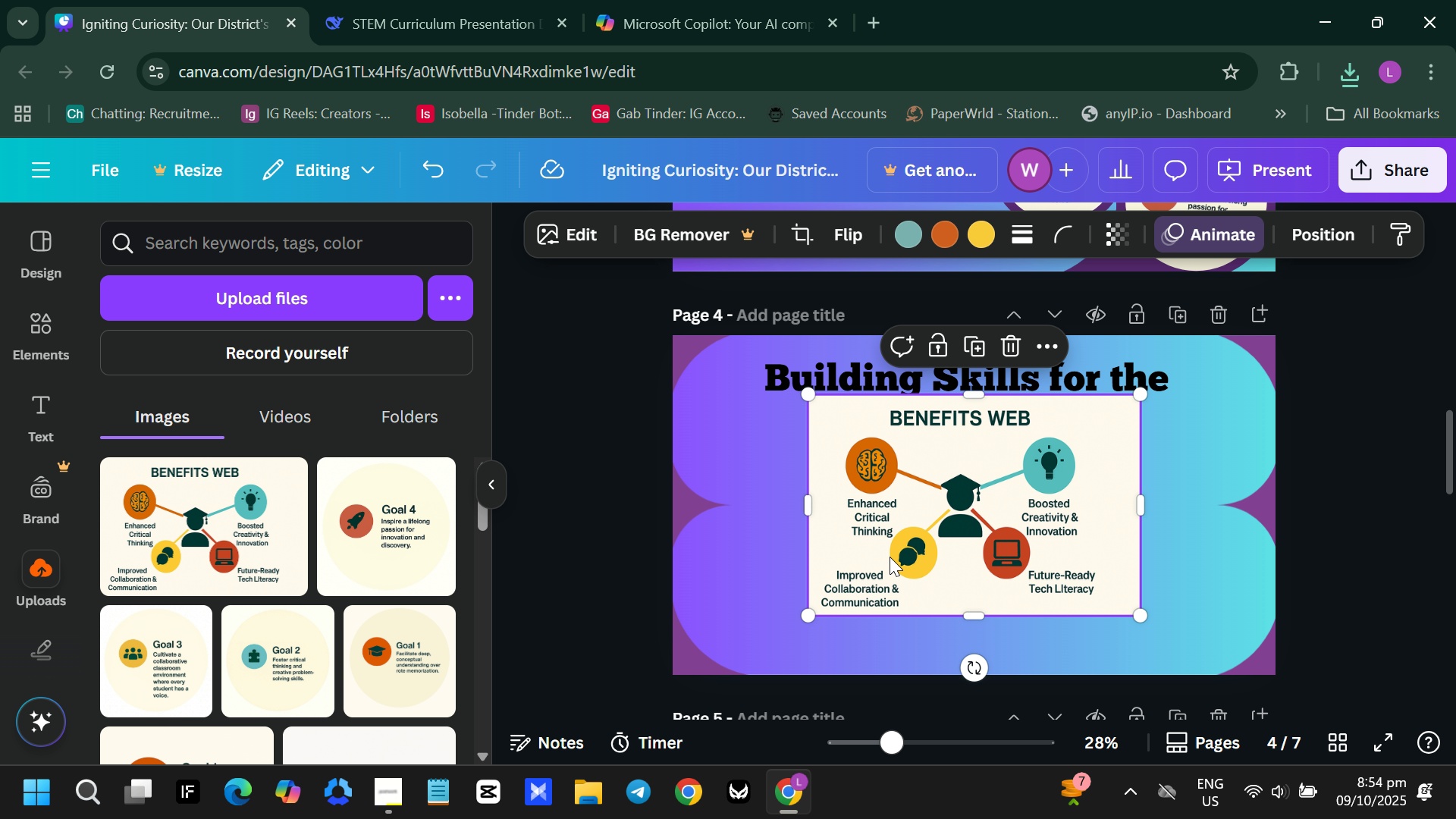 
left_click_drag(start_coordinate=[1028, 549], to_coordinate=[1028, 600])
 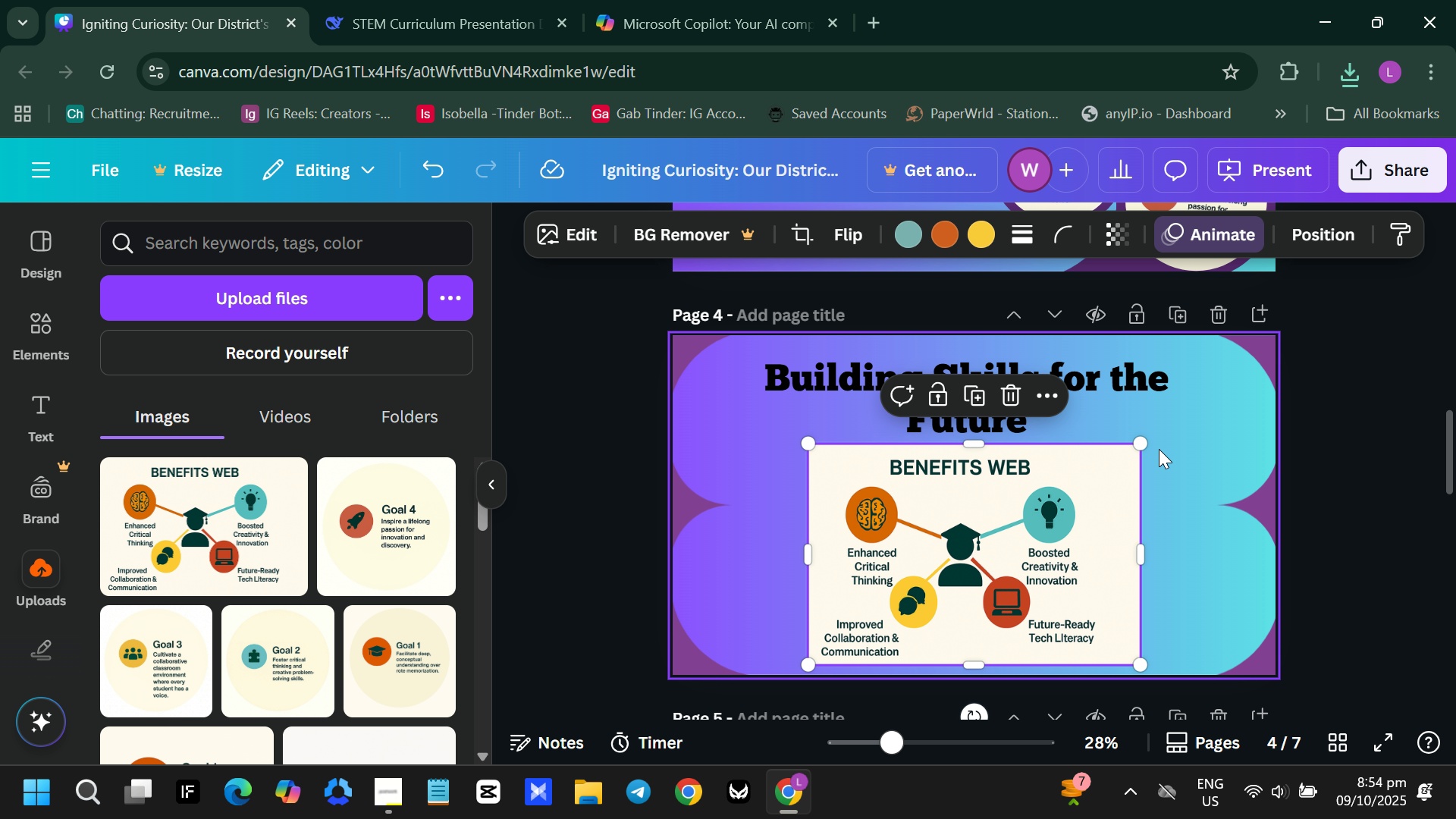 
hold_key(key=ControlLeft, duration=1.5)
left_click_drag(start_coordinate=[1144, 438], to_coordinate=[1171, 536])
 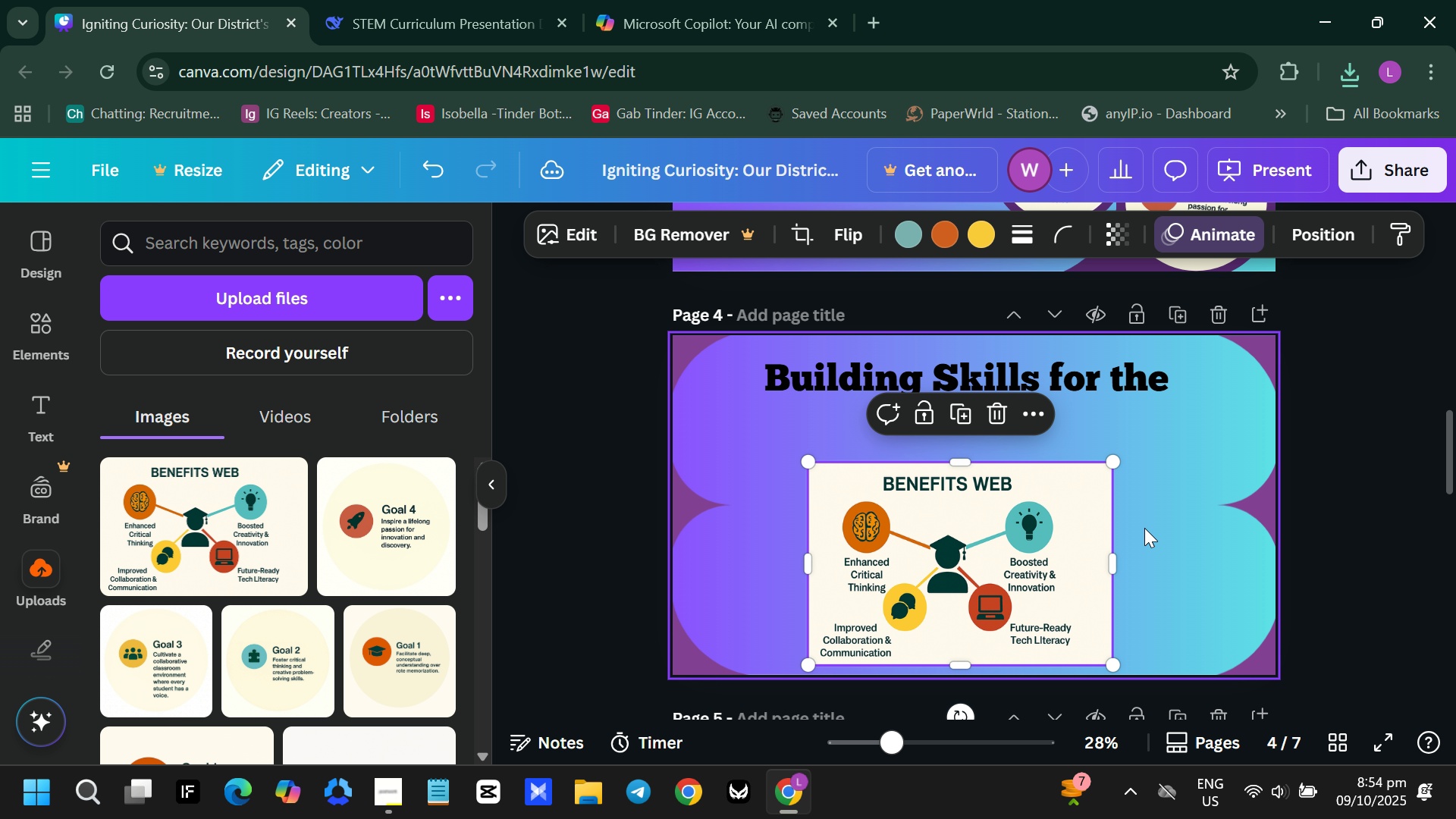 
hold_key(key=ControlLeft, duration=1.51)
 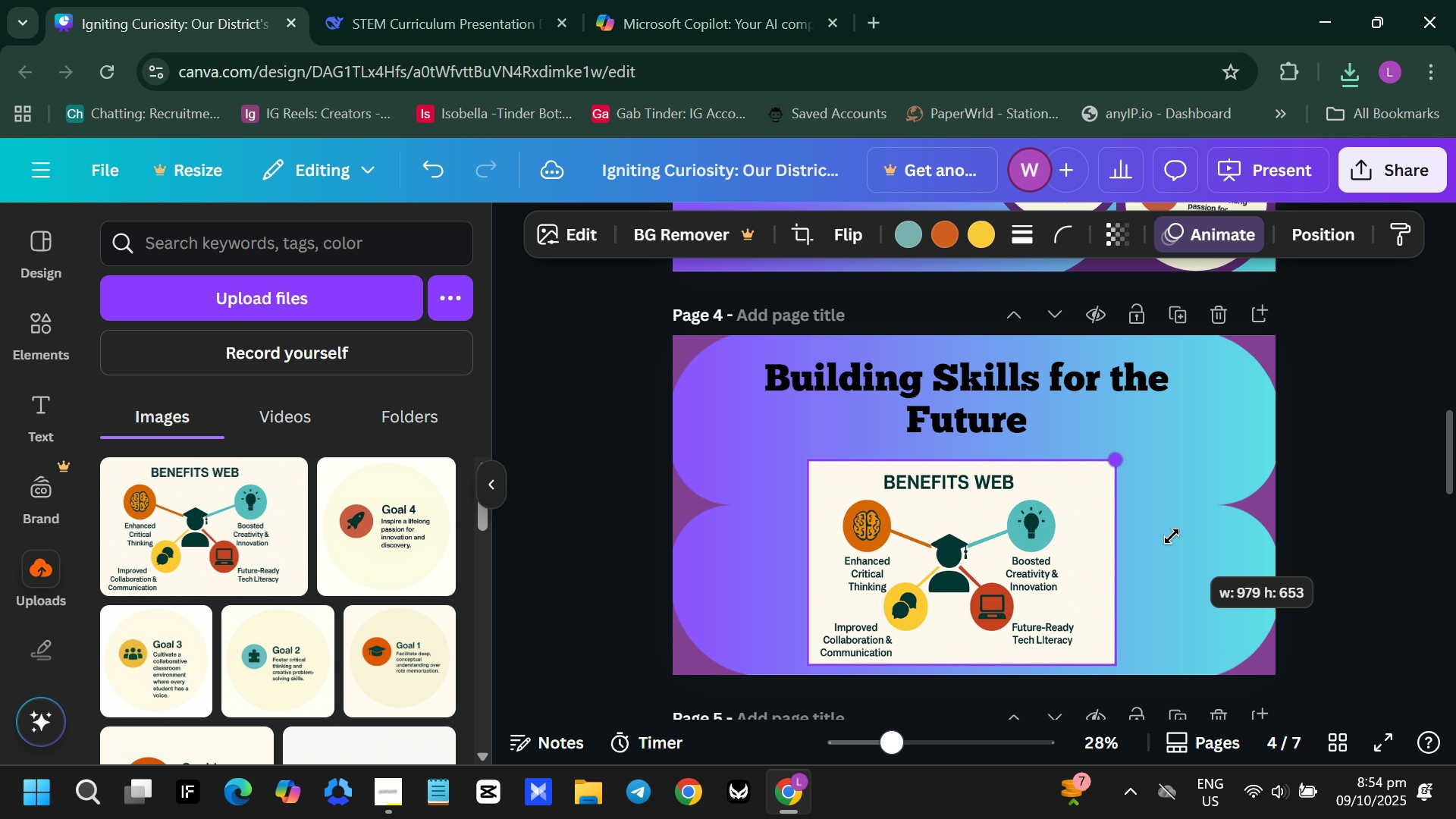 
hold_key(key=ControlLeft, duration=0.76)
 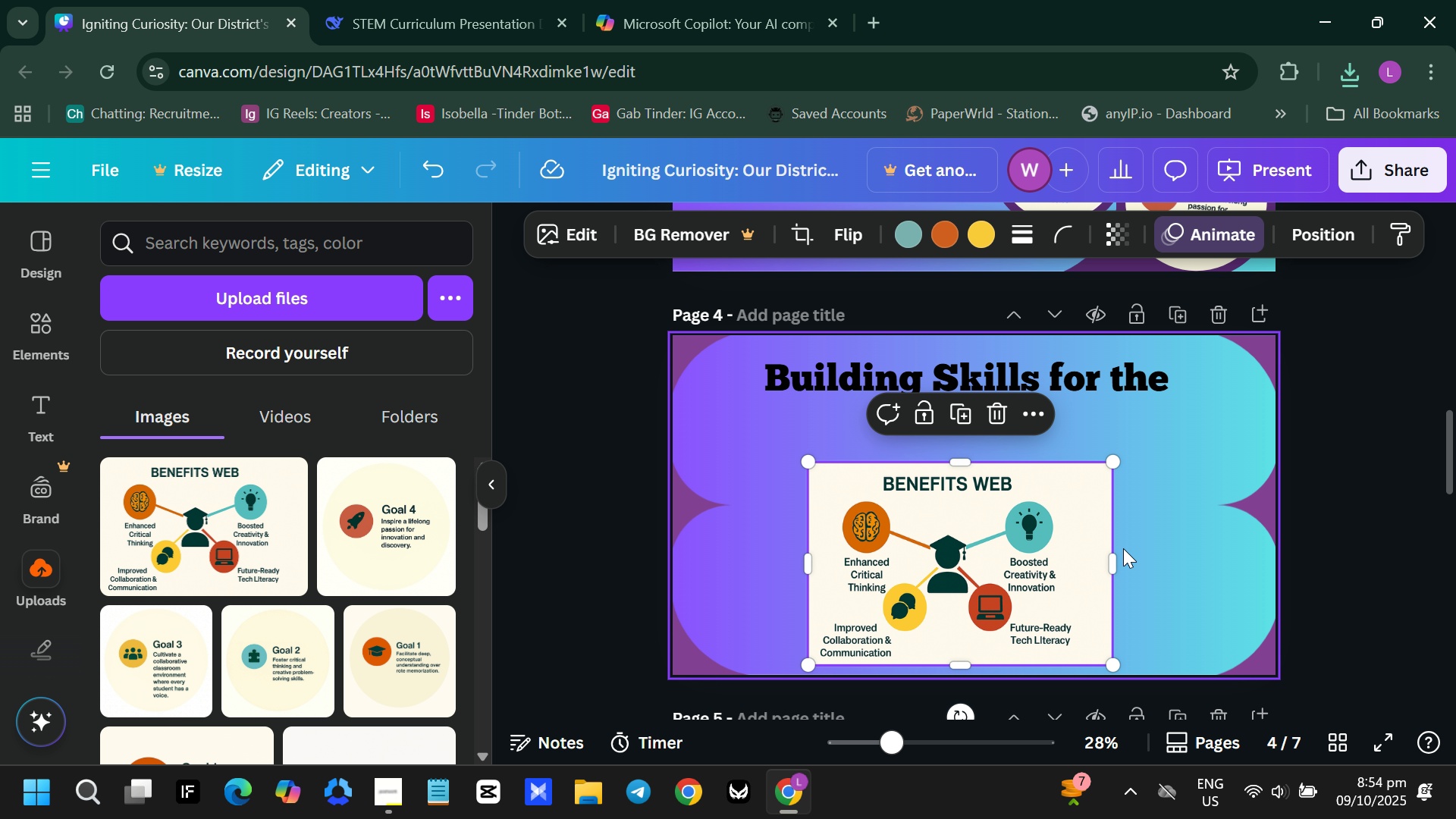 
hold_key(key=ControlLeft, duration=1.53)
left_click_drag(start_coordinate=[1109, 564], to_coordinate=[1142, 564])
 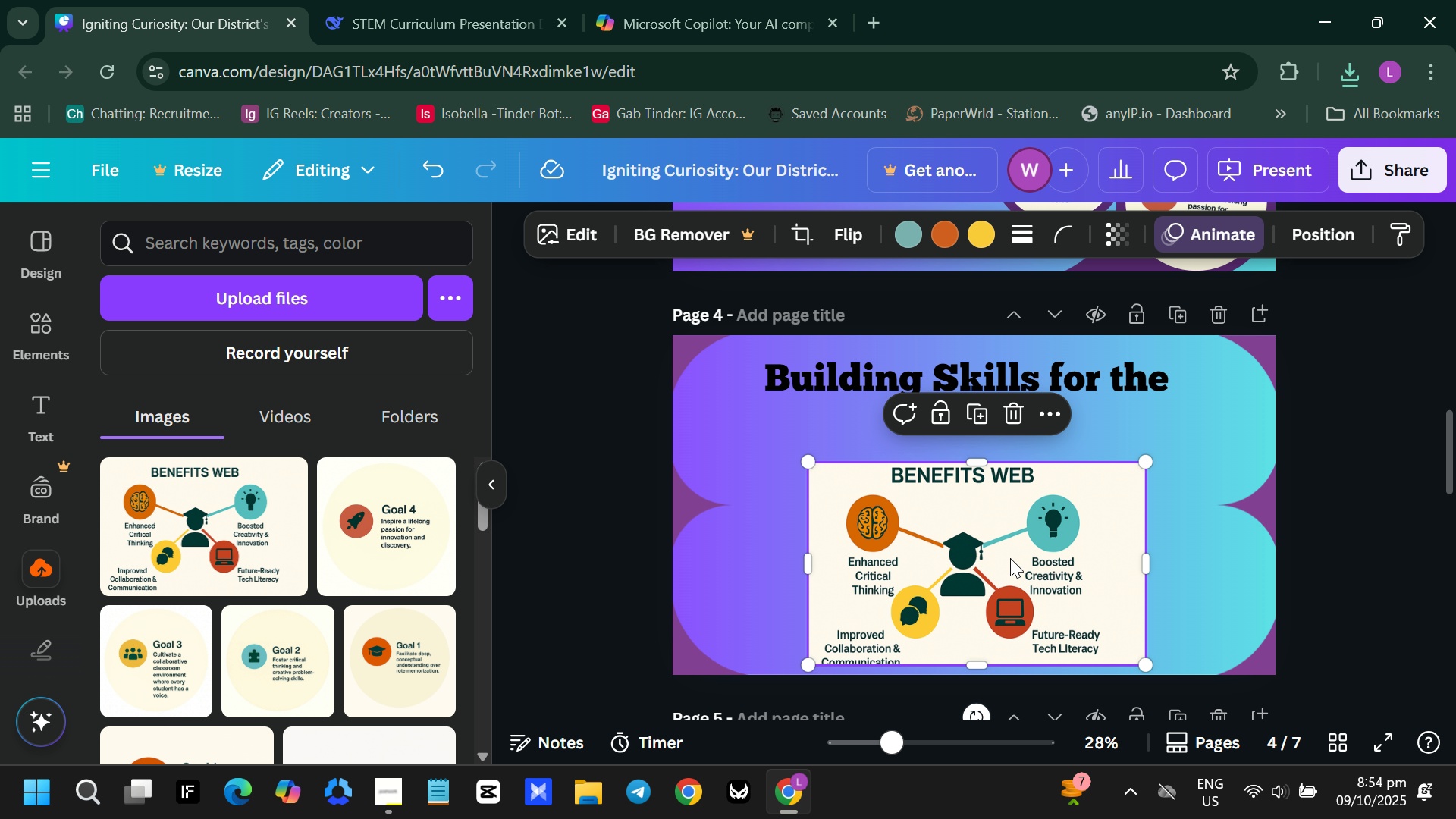 
hold_key(key=ControlLeft, duration=0.31)
 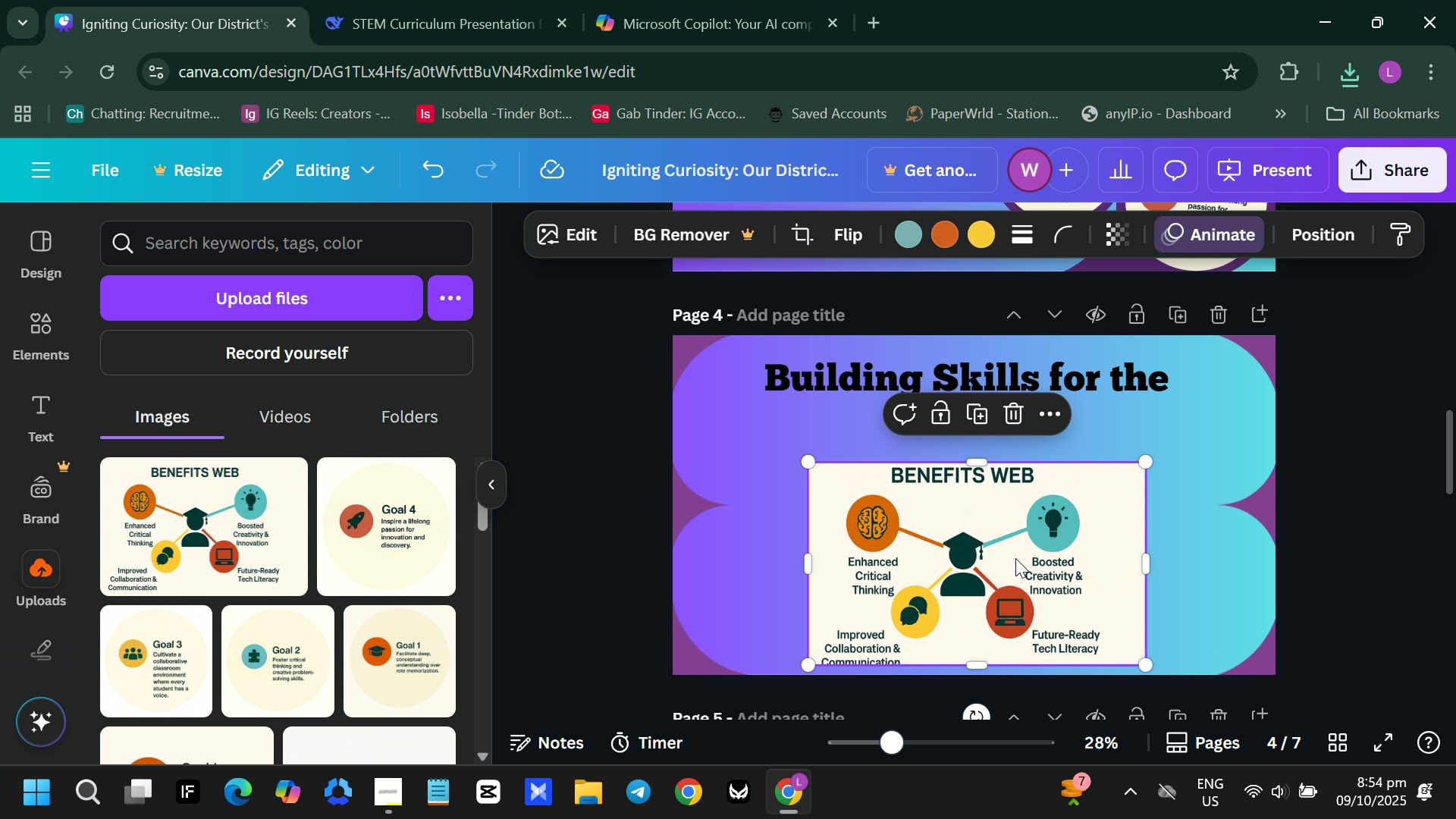 
left_click_drag(start_coordinate=[1015, 558], to_coordinate=[1008, 552])
 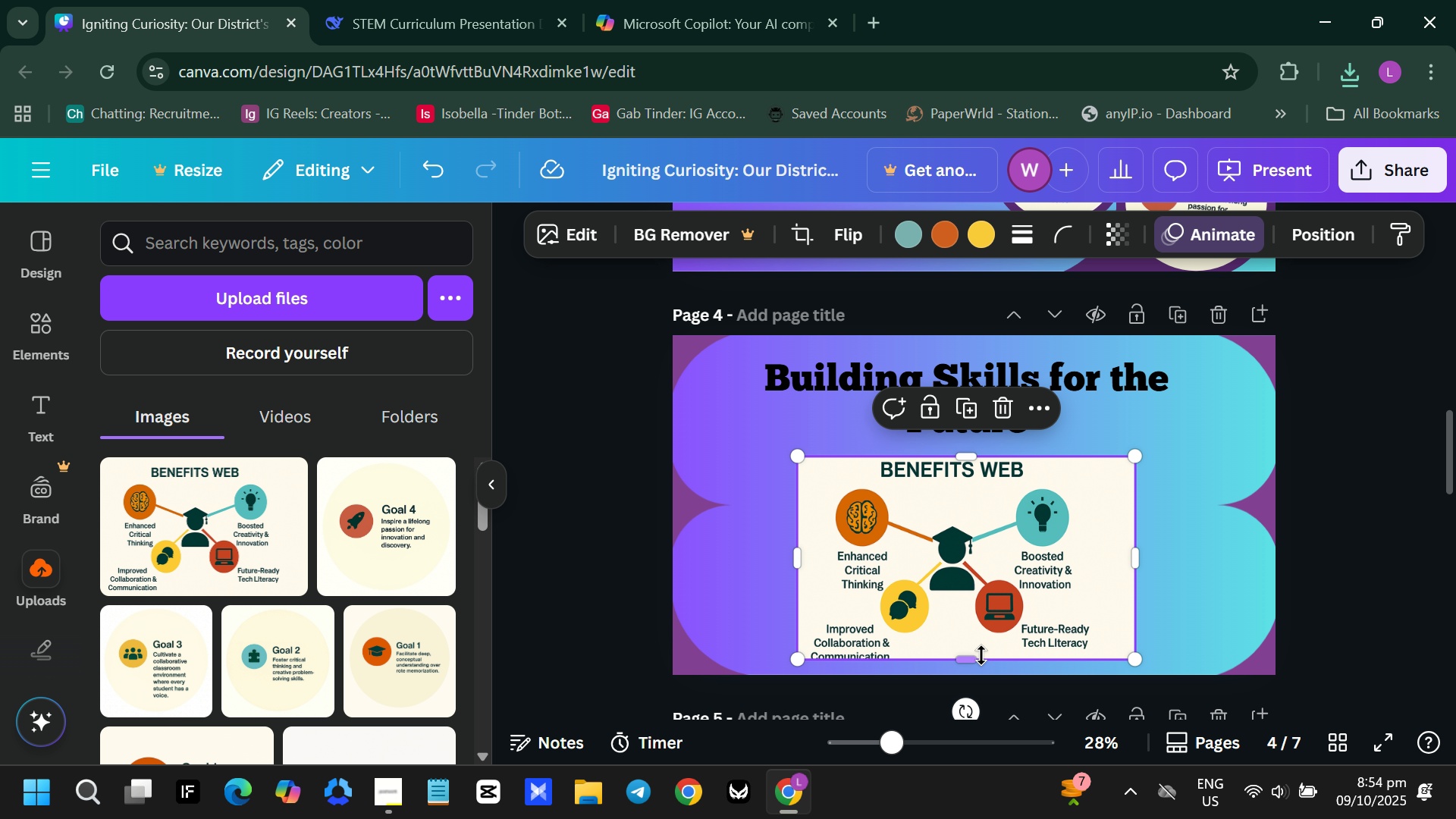 
left_click_drag(start_coordinate=[971, 657], to_coordinate=[971, 680])
 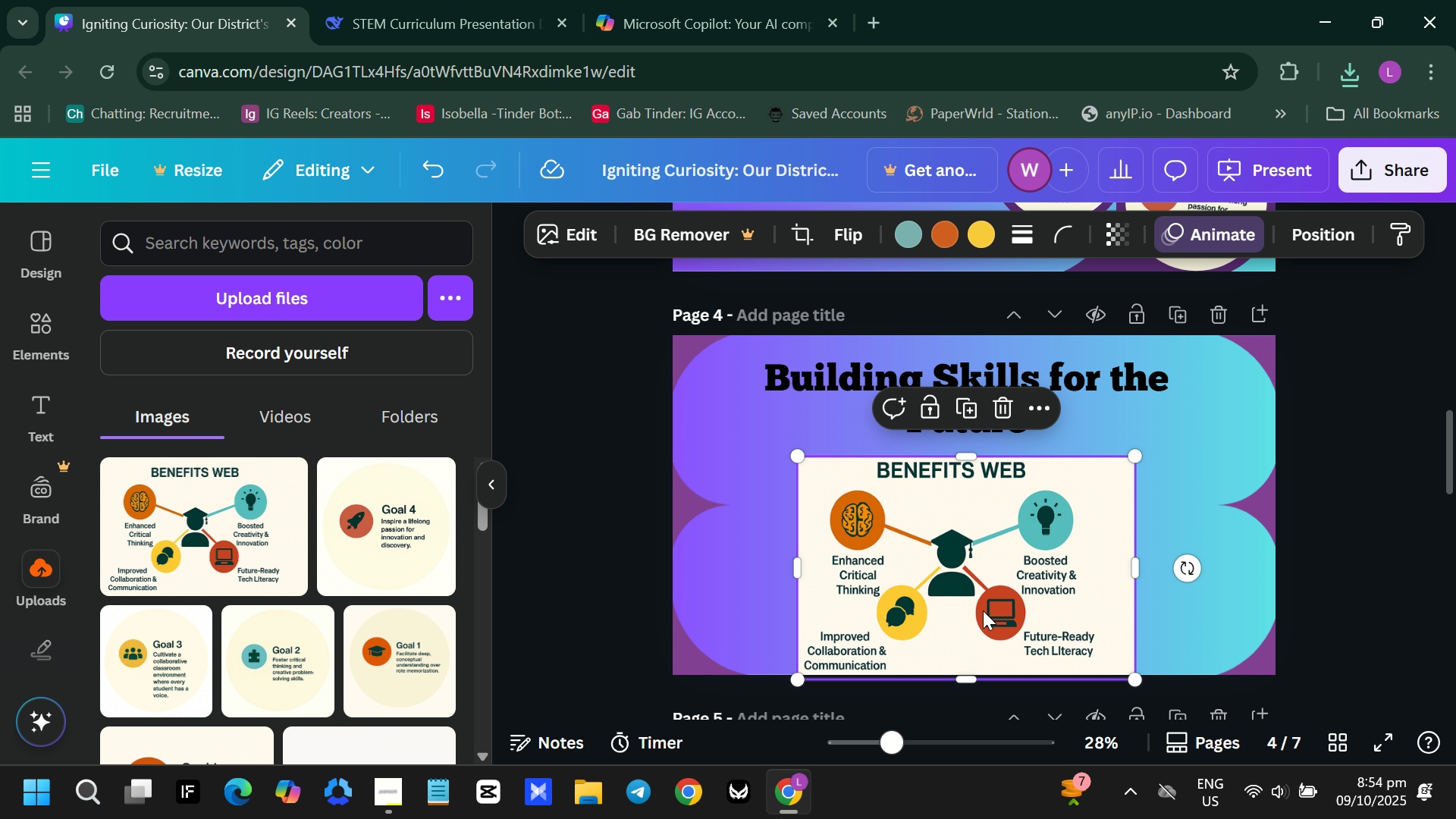 
left_click_drag(start_coordinate=[983, 610], to_coordinate=[984, 594])
 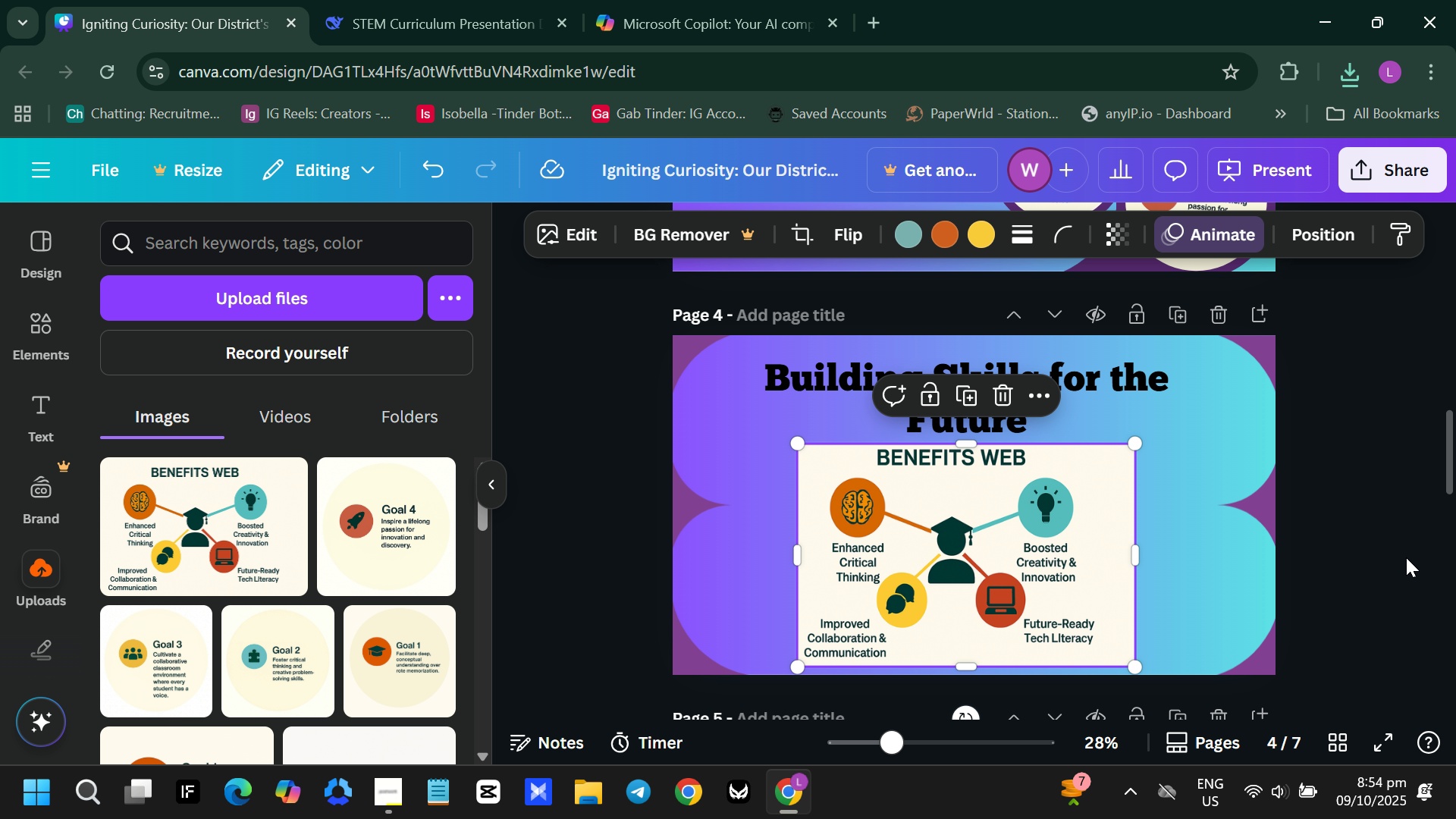 
left_click([1401, 554])
 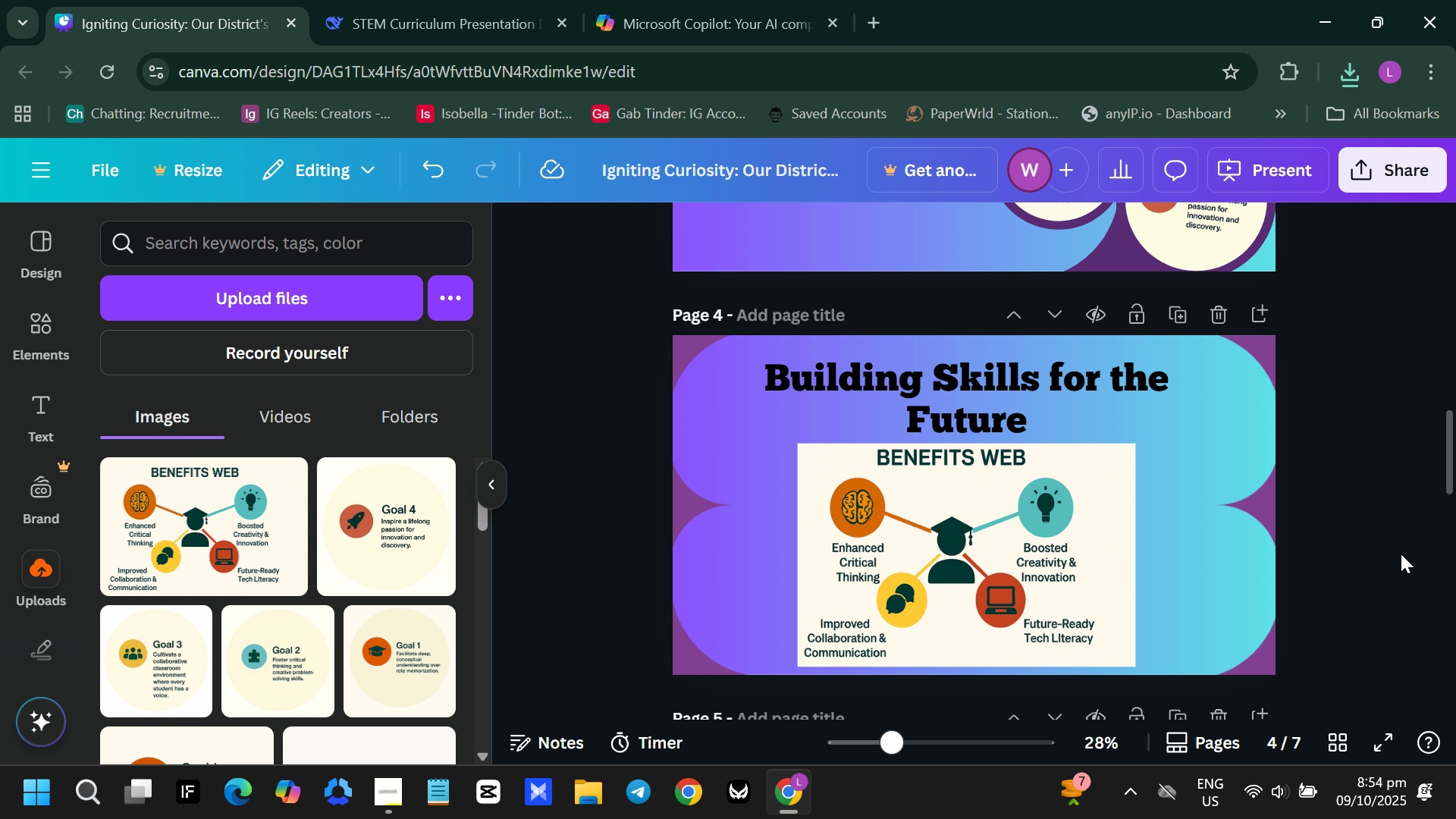 
mouse_move([1373, 551])
 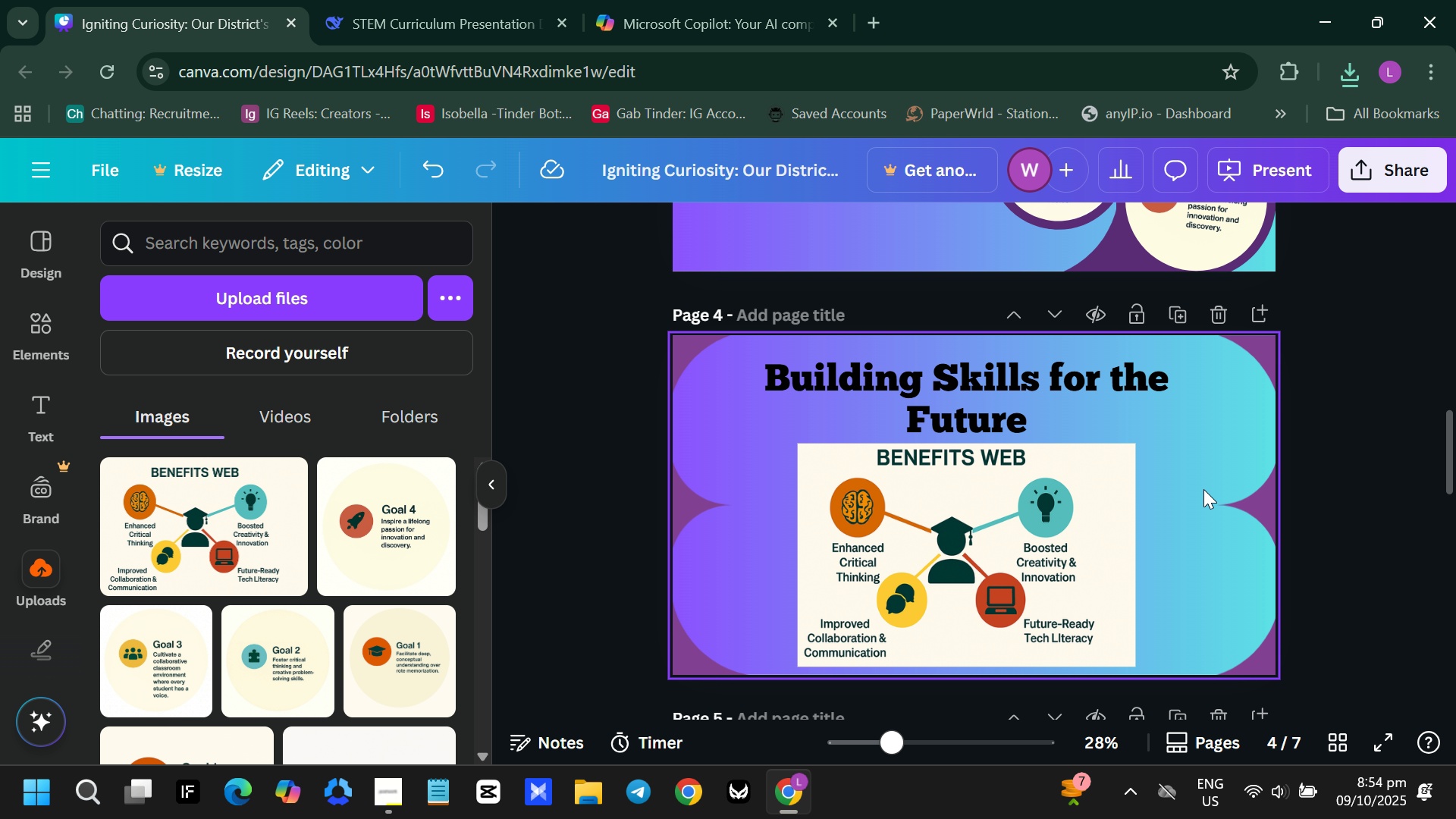 
scroll: coordinate [880, 444], scroll_direction: down, amount: 4.0
 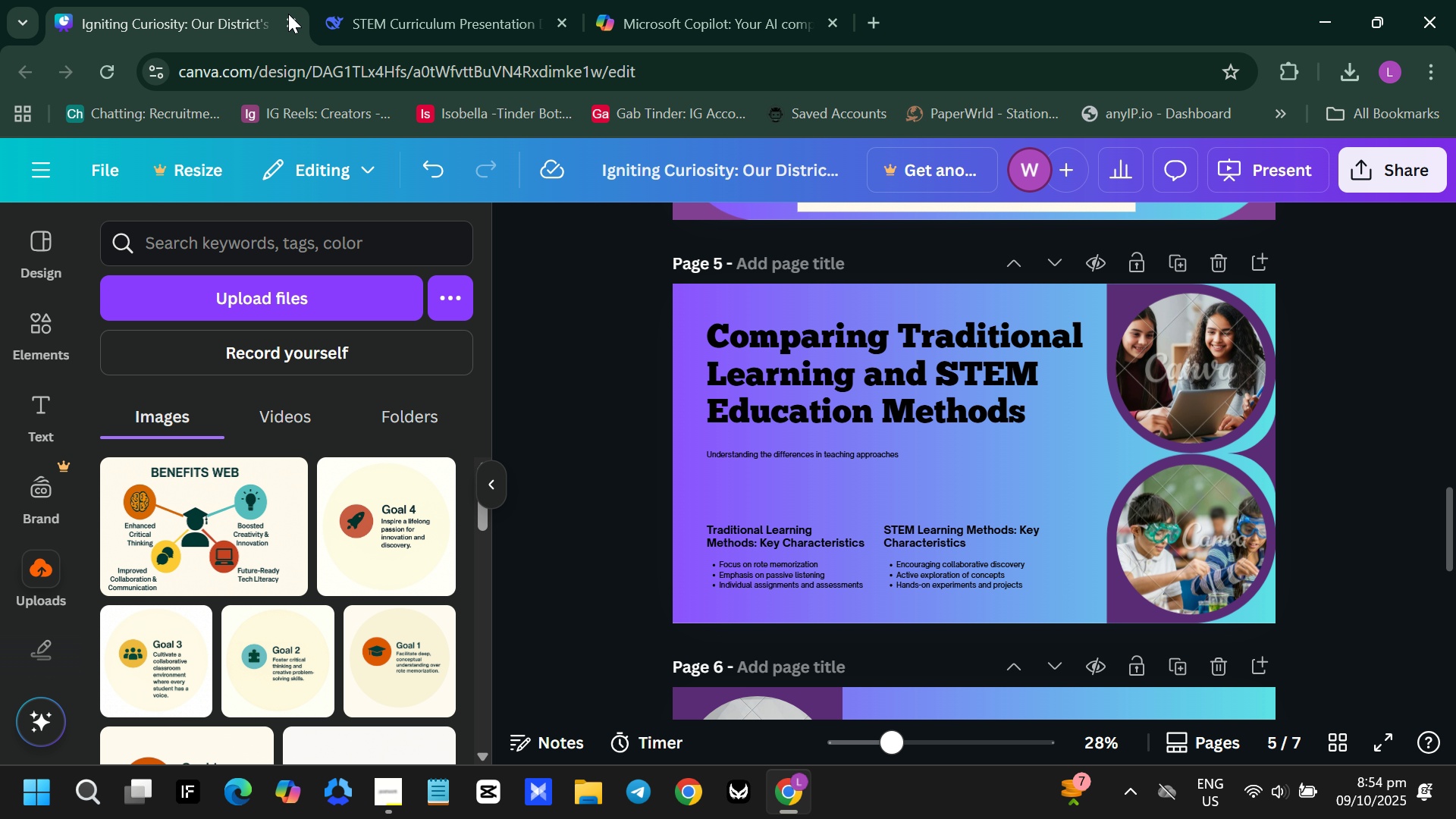 
double_click([441, 14])
 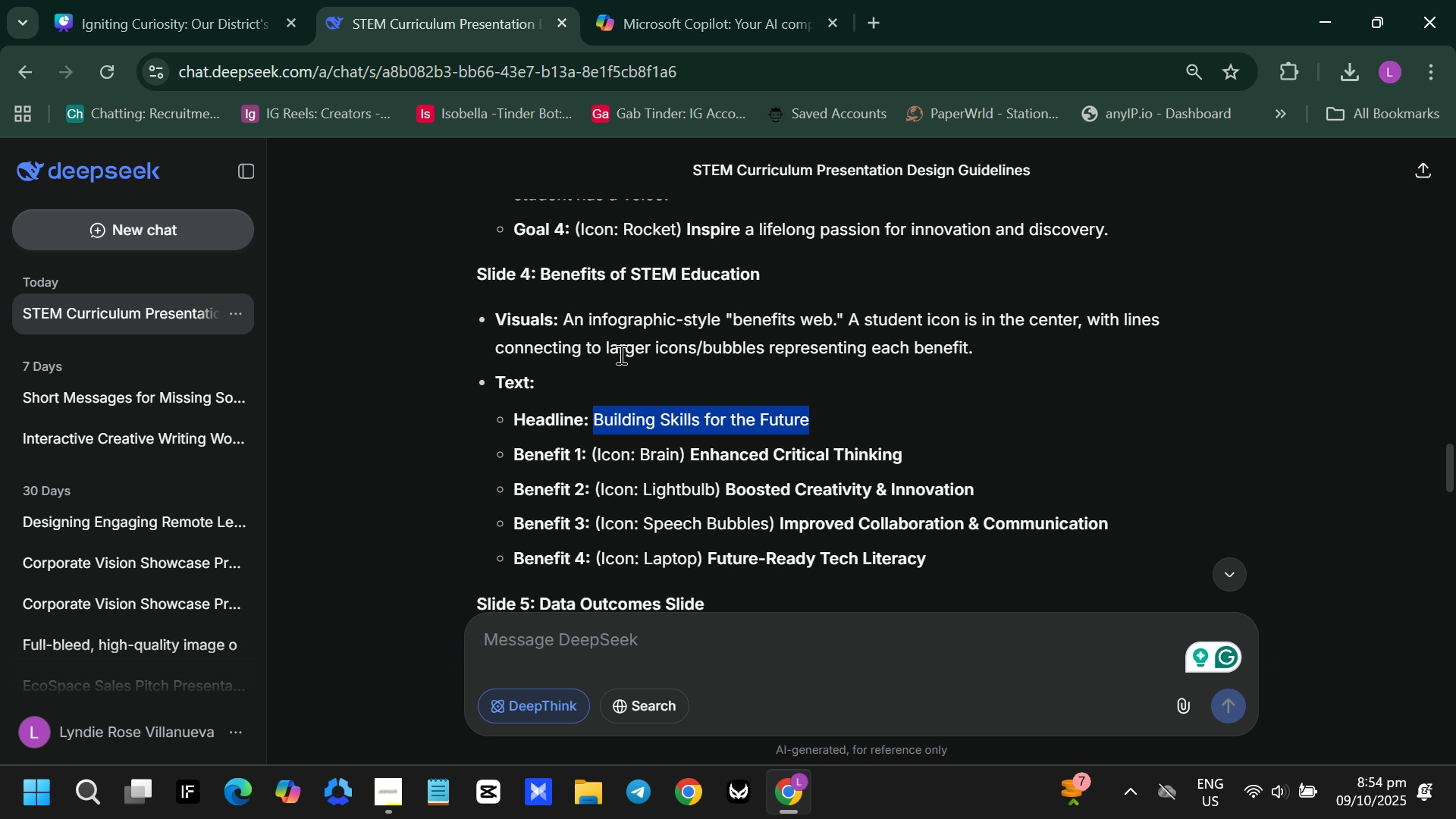 
scroll: coordinate [620, 355], scroll_direction: down, amount: 3.0
 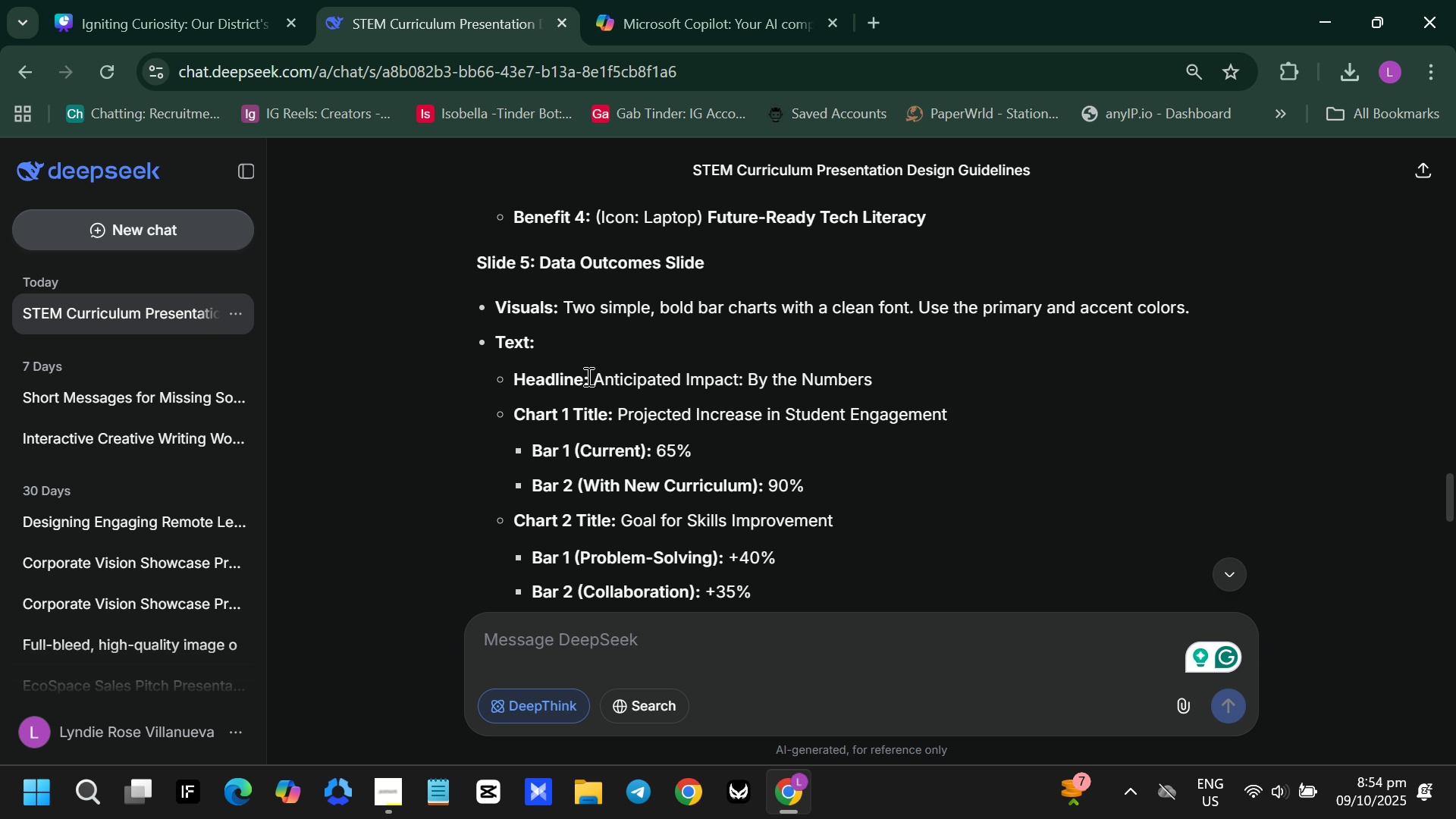 
left_click_drag(start_coordinate=[594, 381], to_coordinate=[885, 381])
 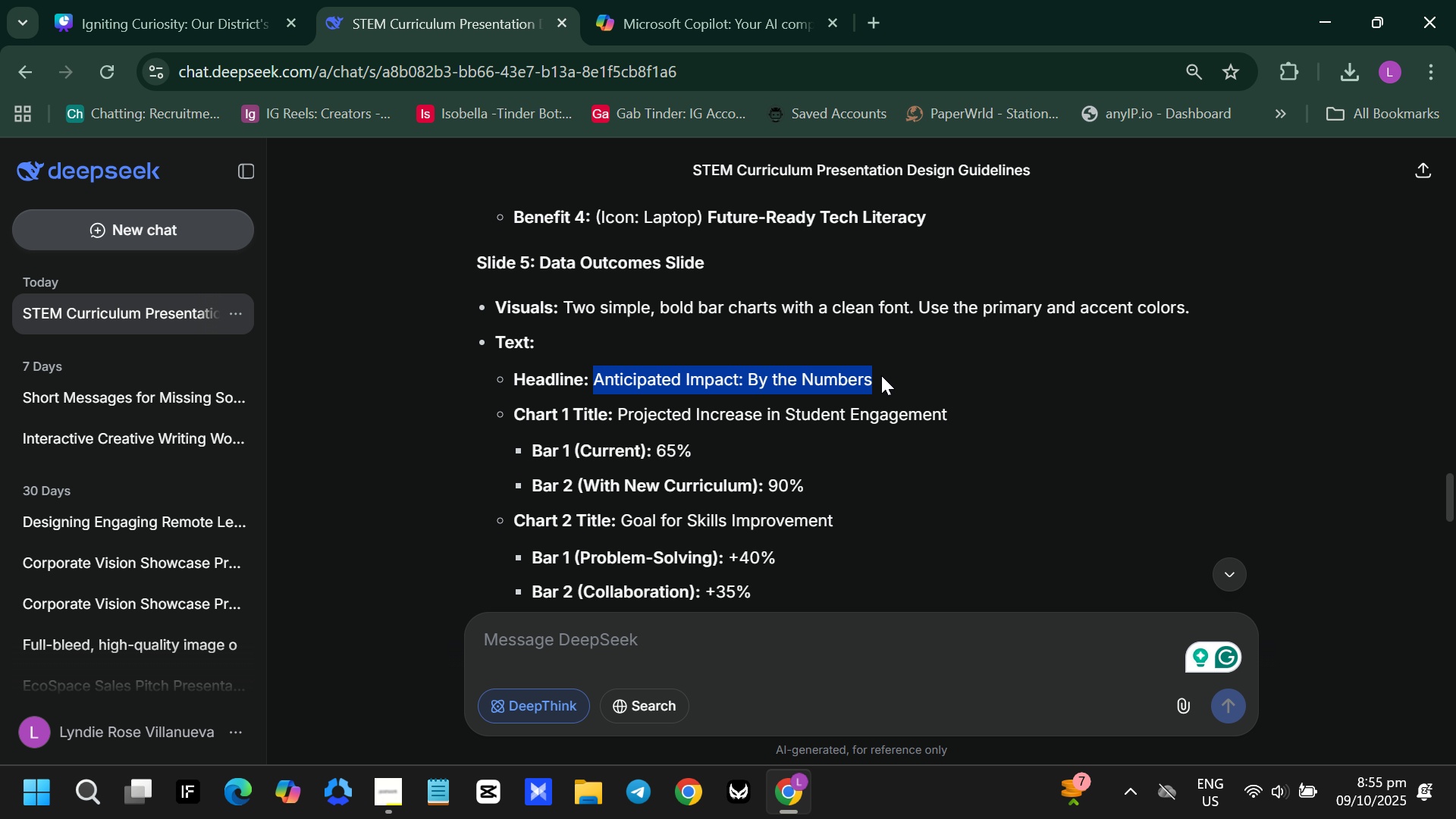 
key(Control+C)
 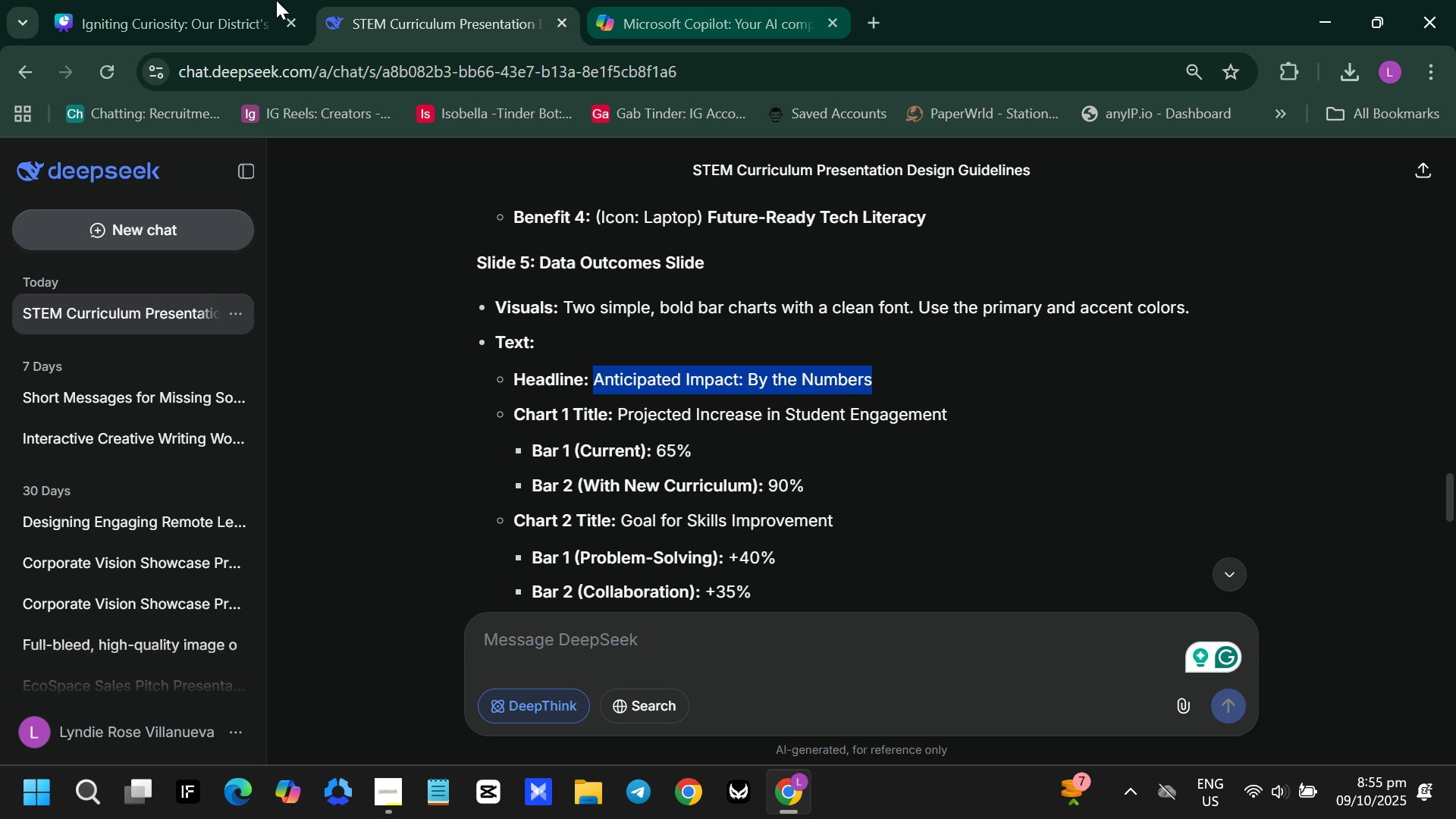 
left_click([238, 0])
 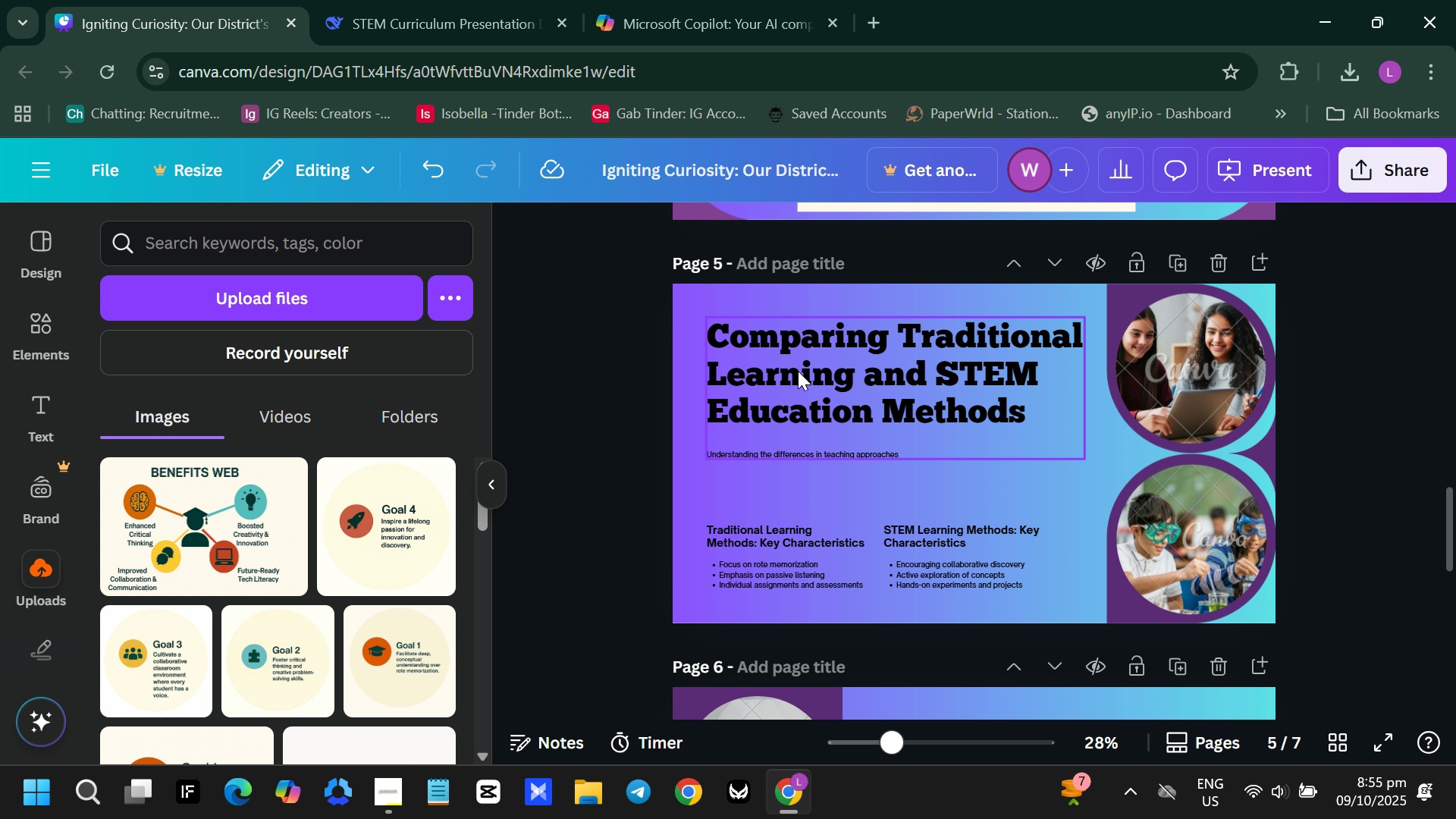 
double_click([798, 371])
 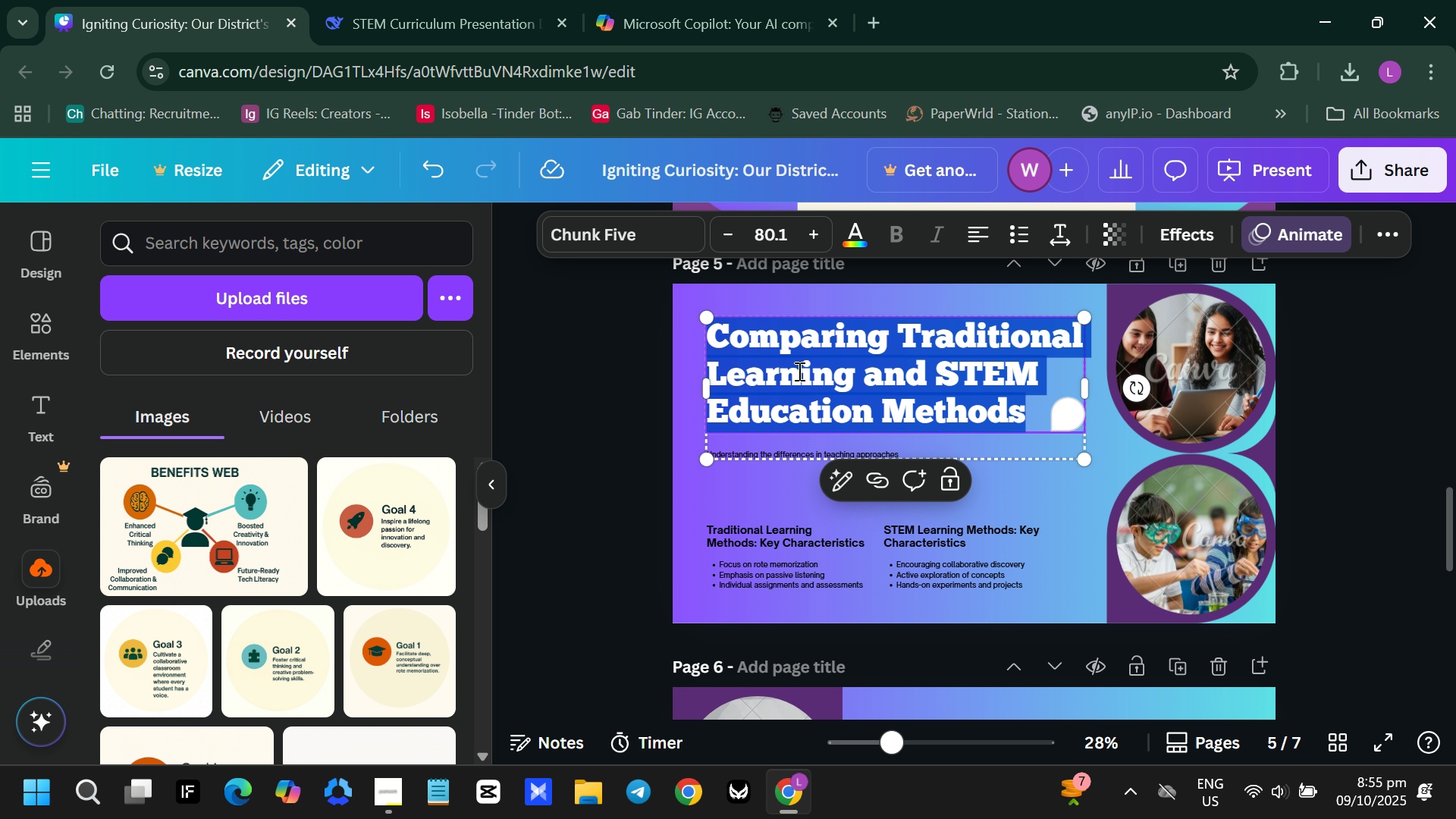 
triple_click([798, 371])
 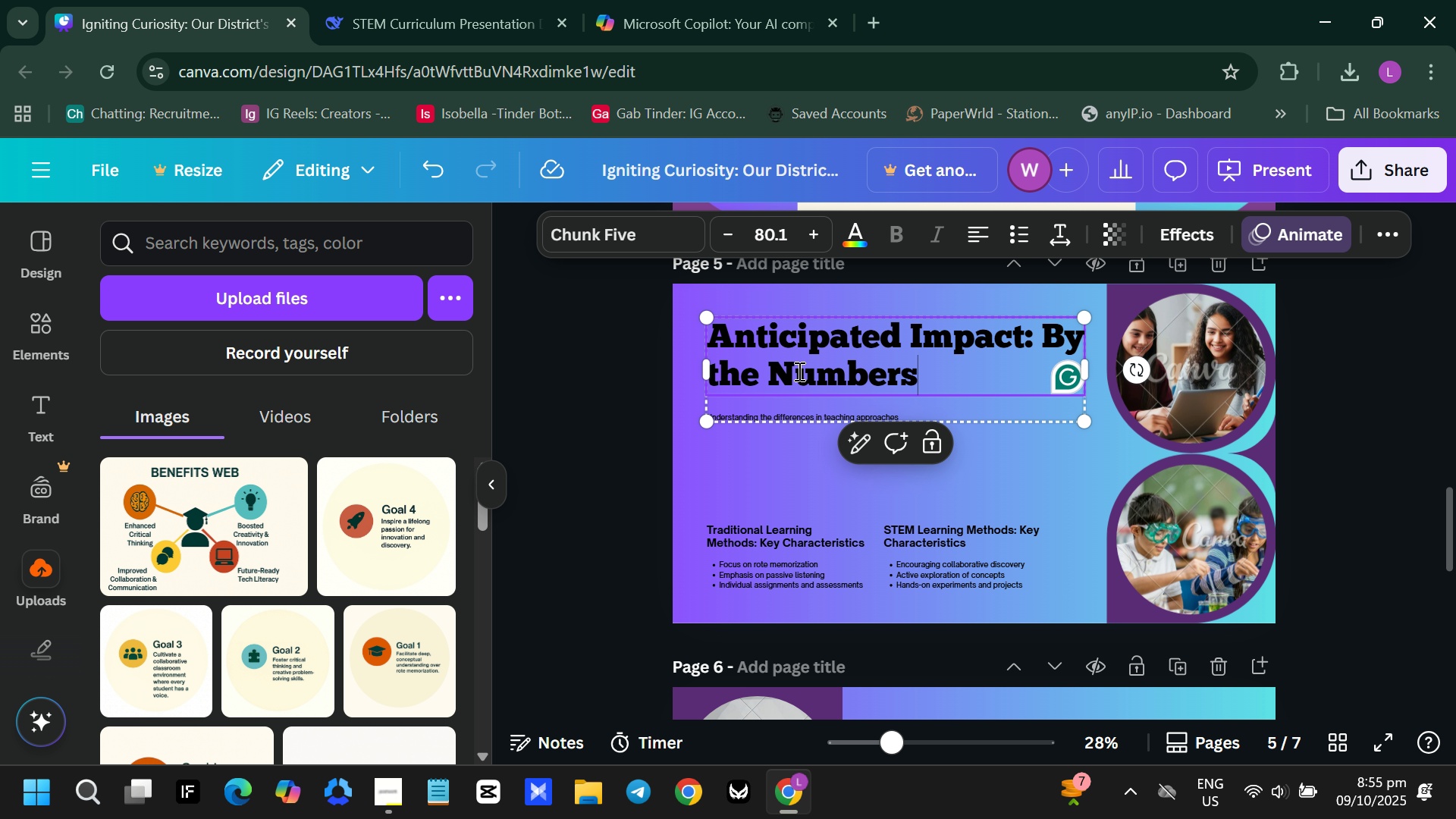 
key(Control+V)
 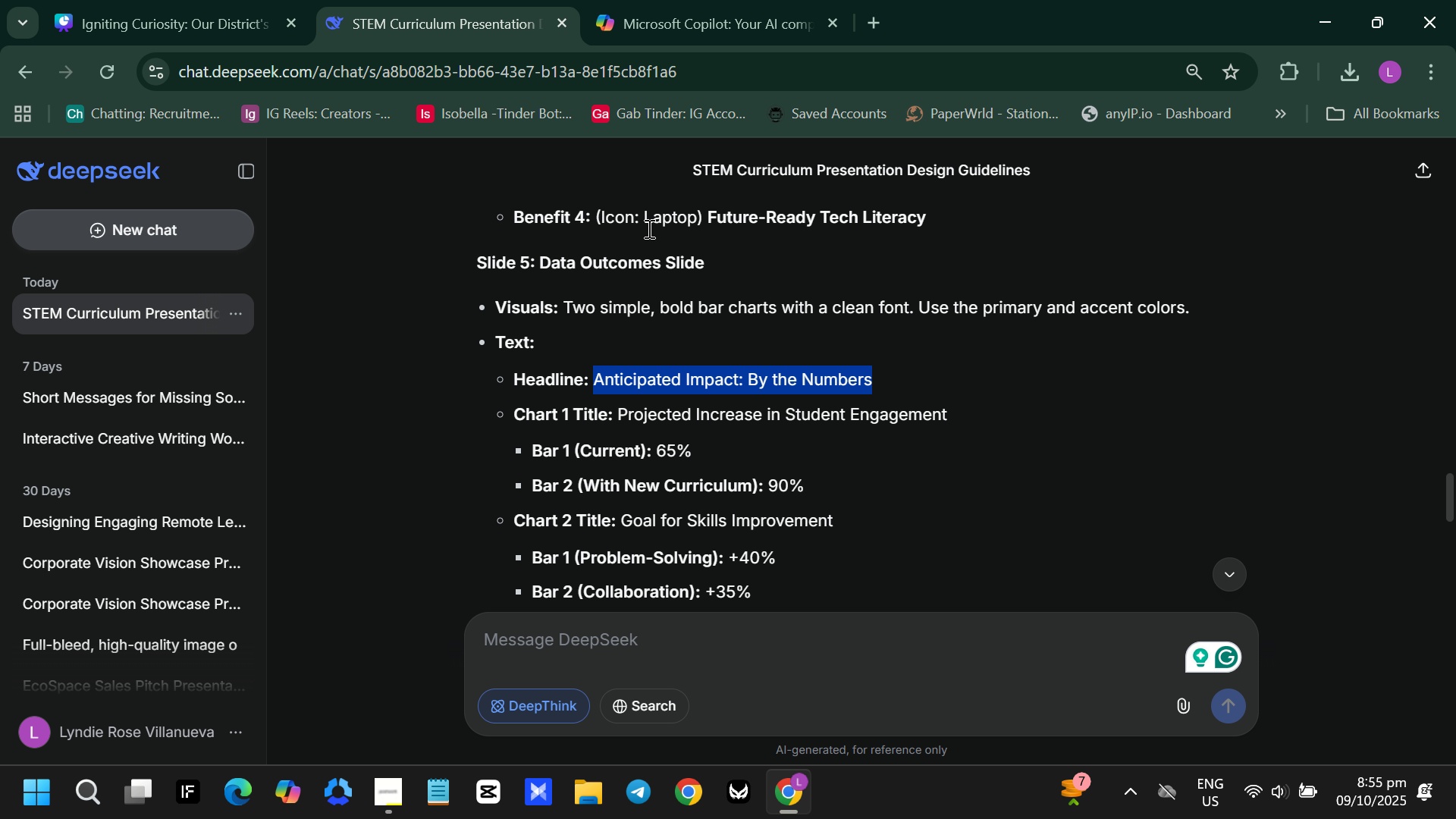 
scroll: coordinate [651, 323], scroll_direction: down, amount: 1.0
 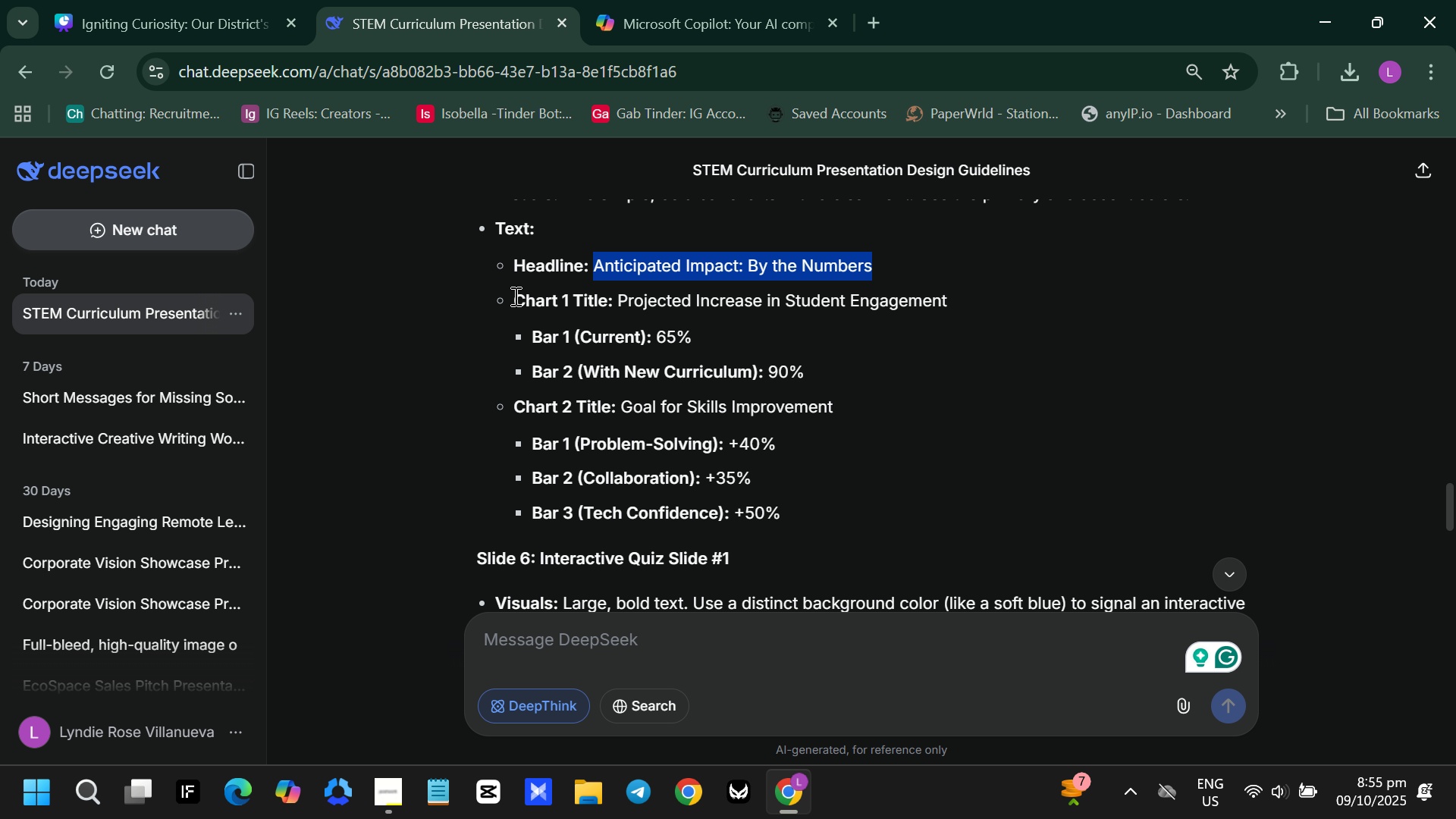 
left_click_drag(start_coordinate=[510, 296], to_coordinate=[864, 367])
 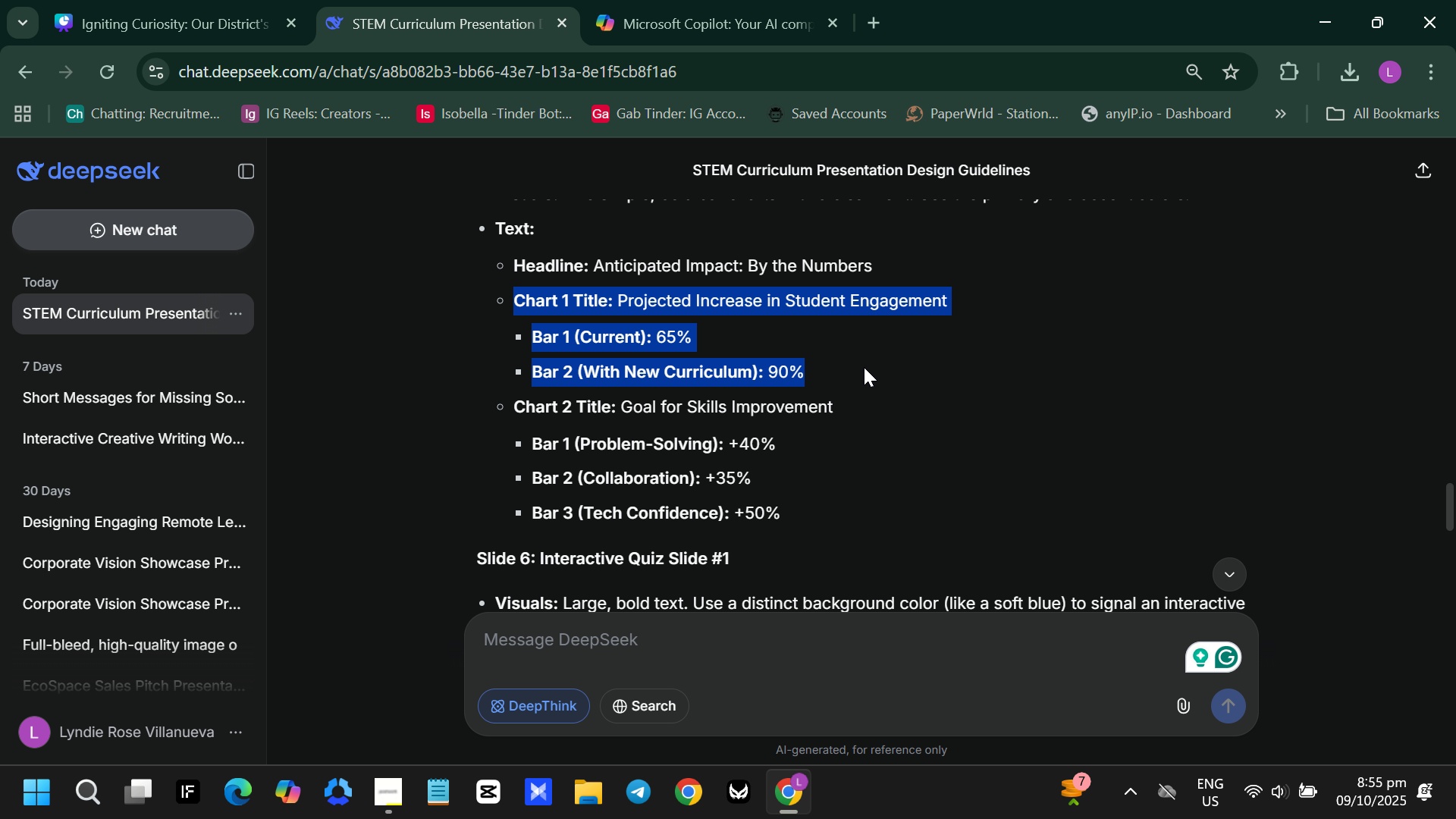 
key(Control+D)
 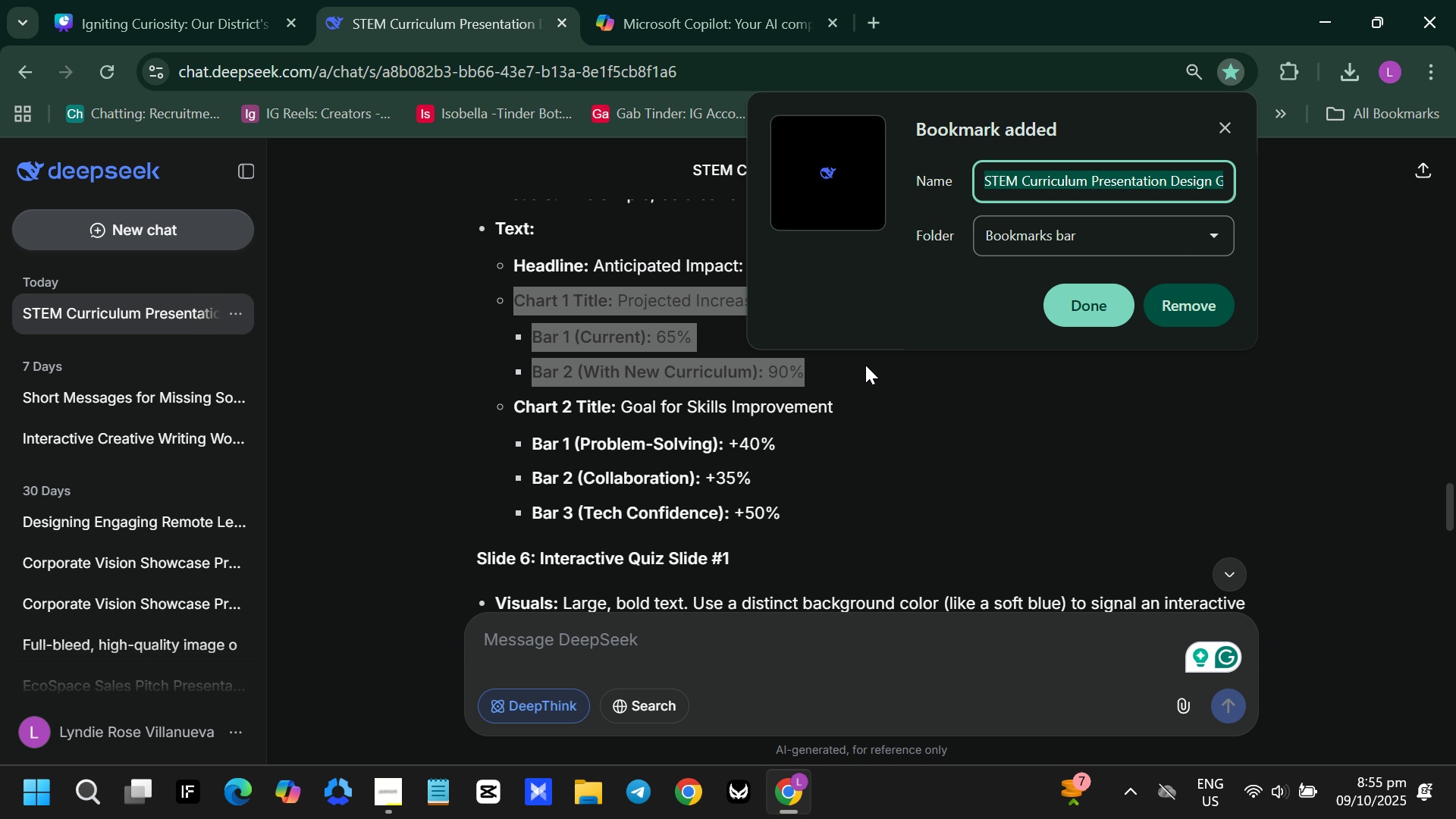 
key(Control+X)
 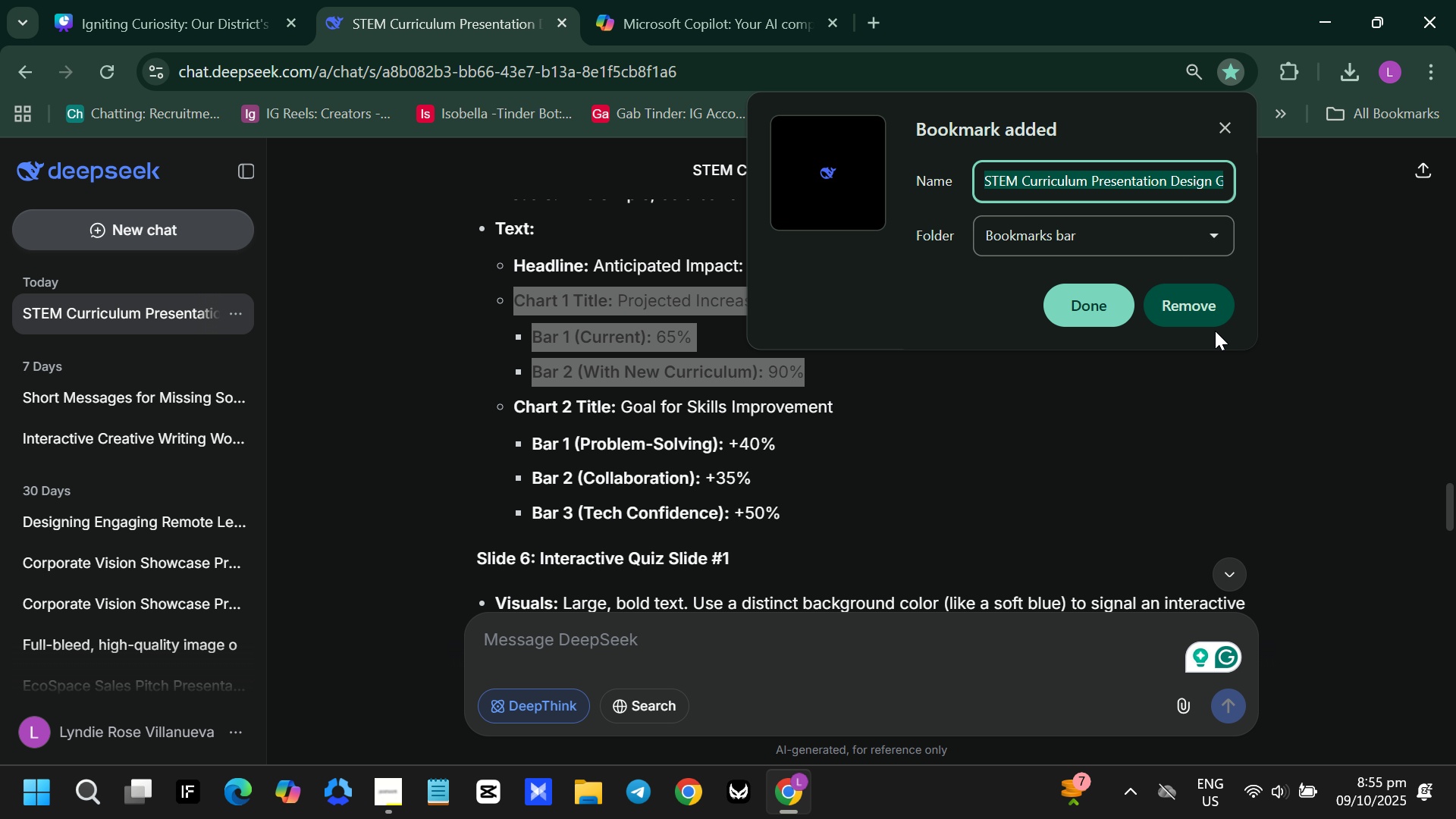 
left_click([1207, 312])
 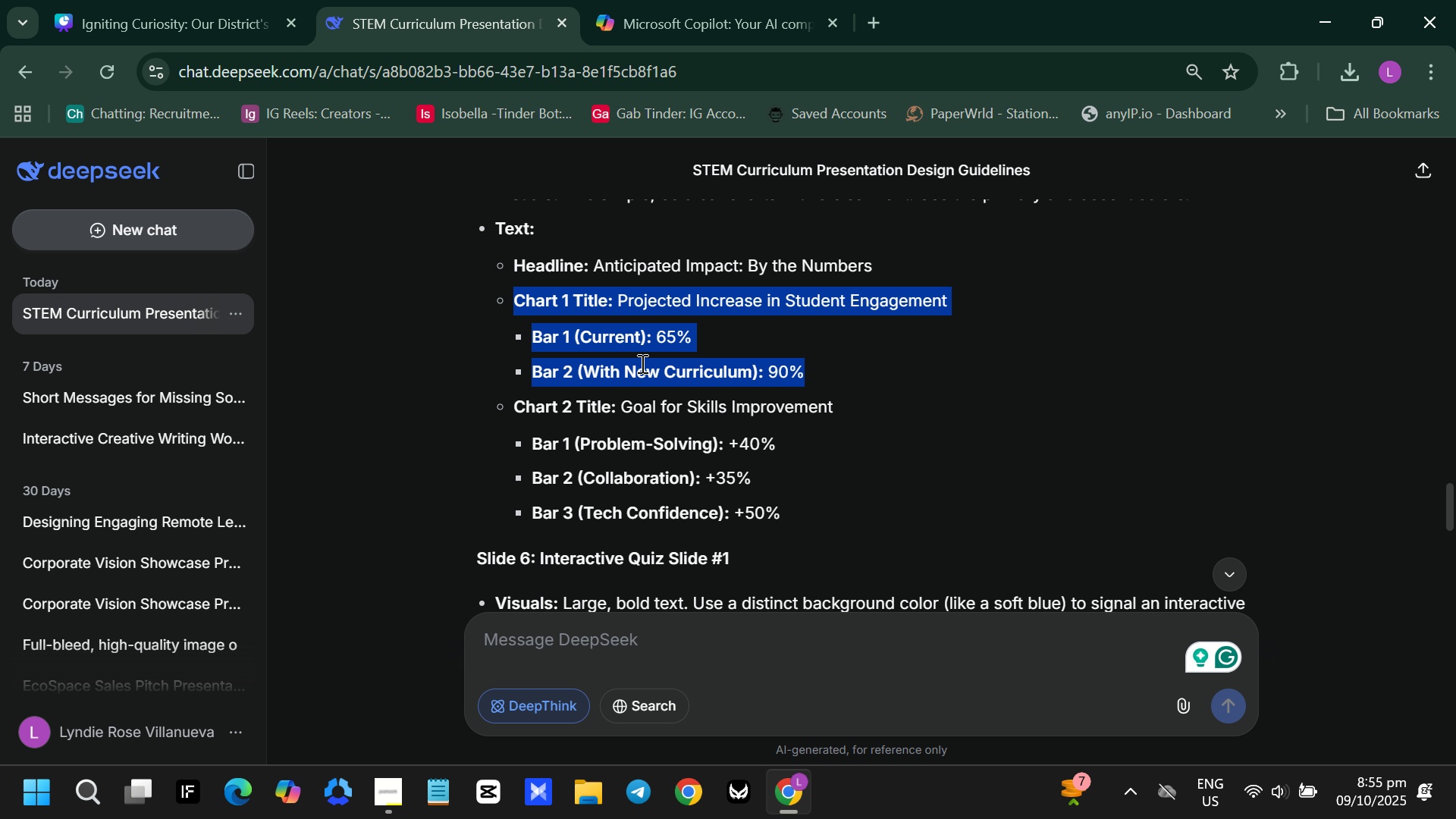 
key(Control+C)
 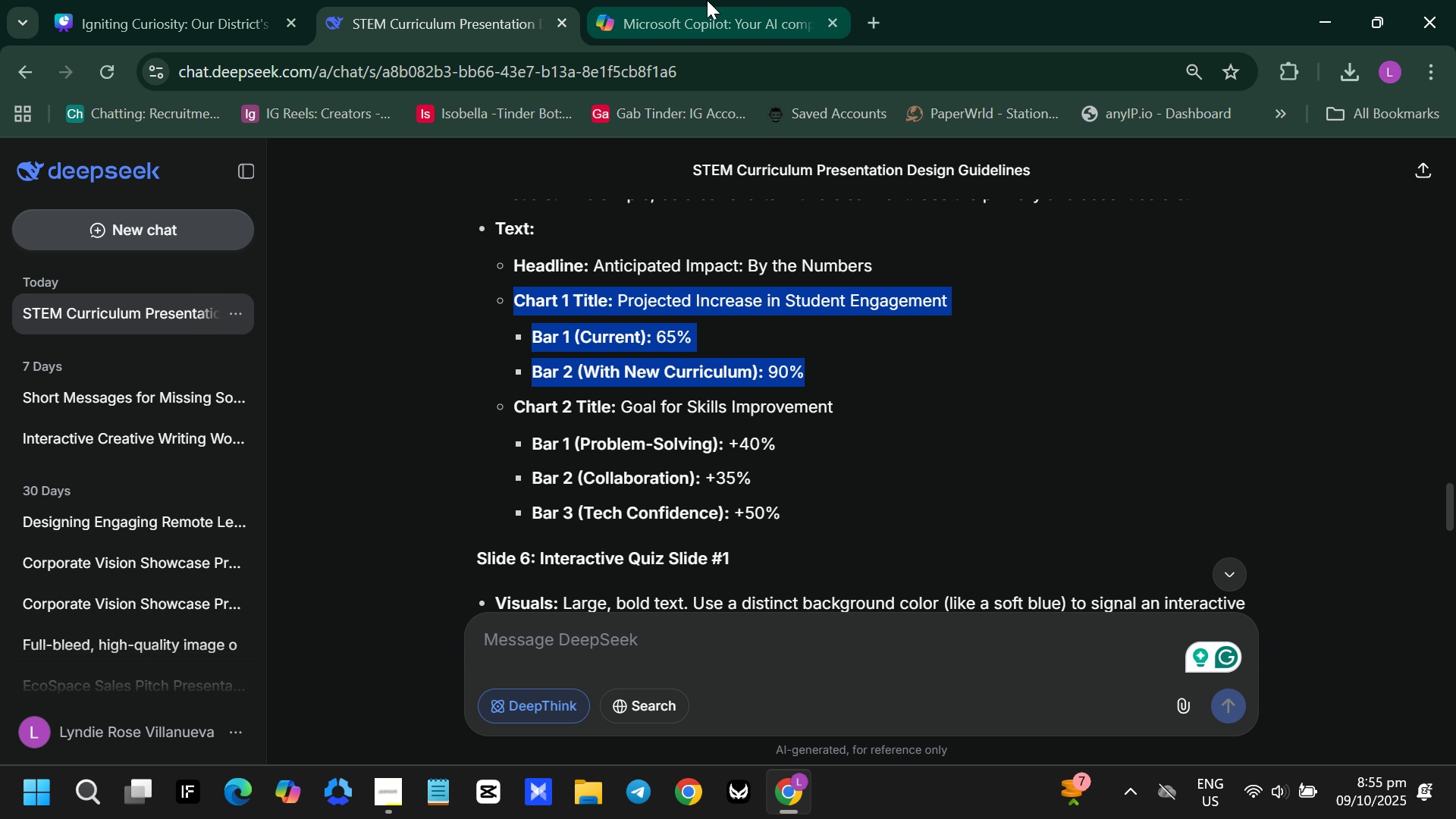 
left_click_drag(start_coordinate=[707, 0], to_coordinate=[711, 2])
 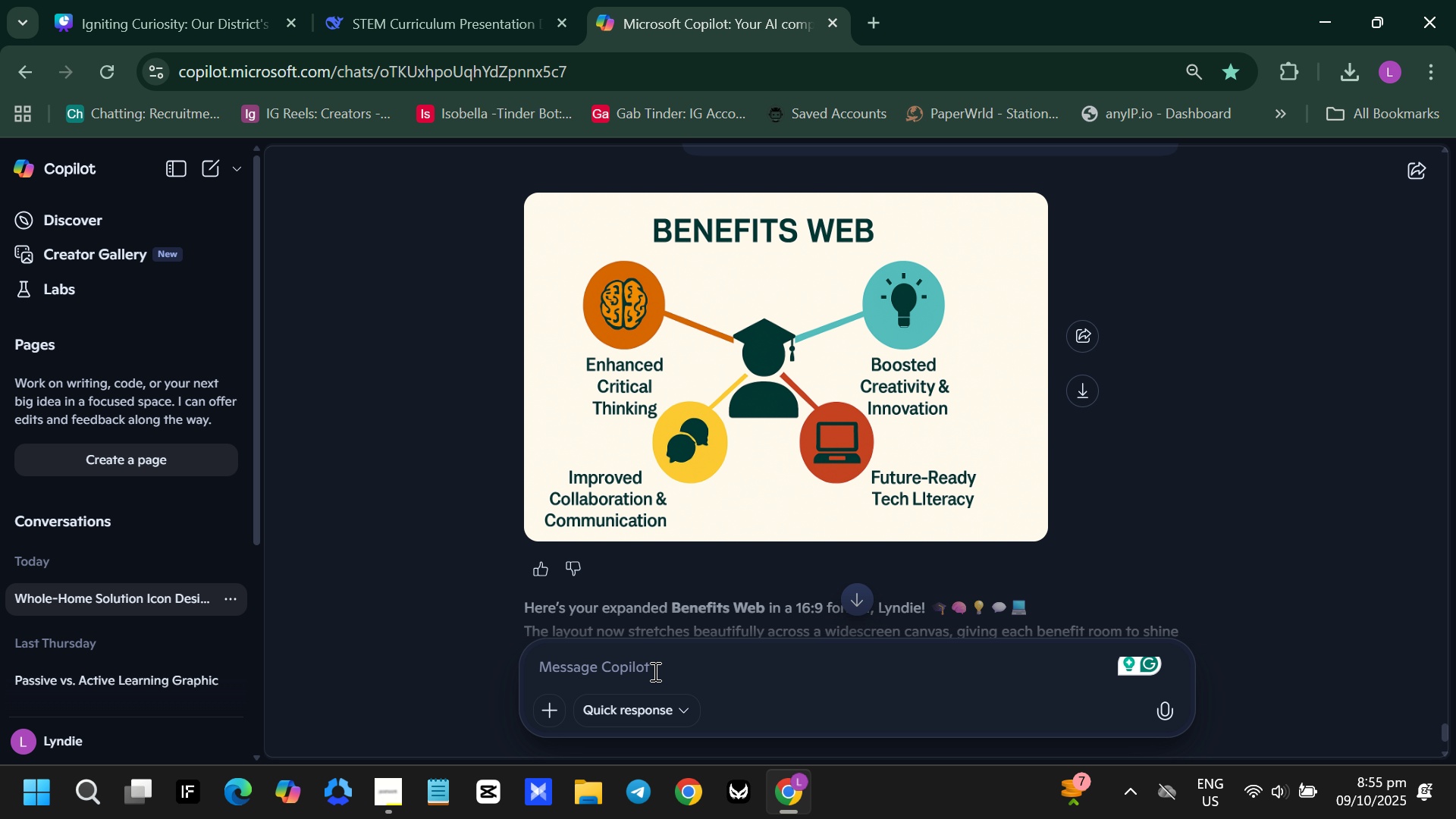 
left_click([654, 670])
 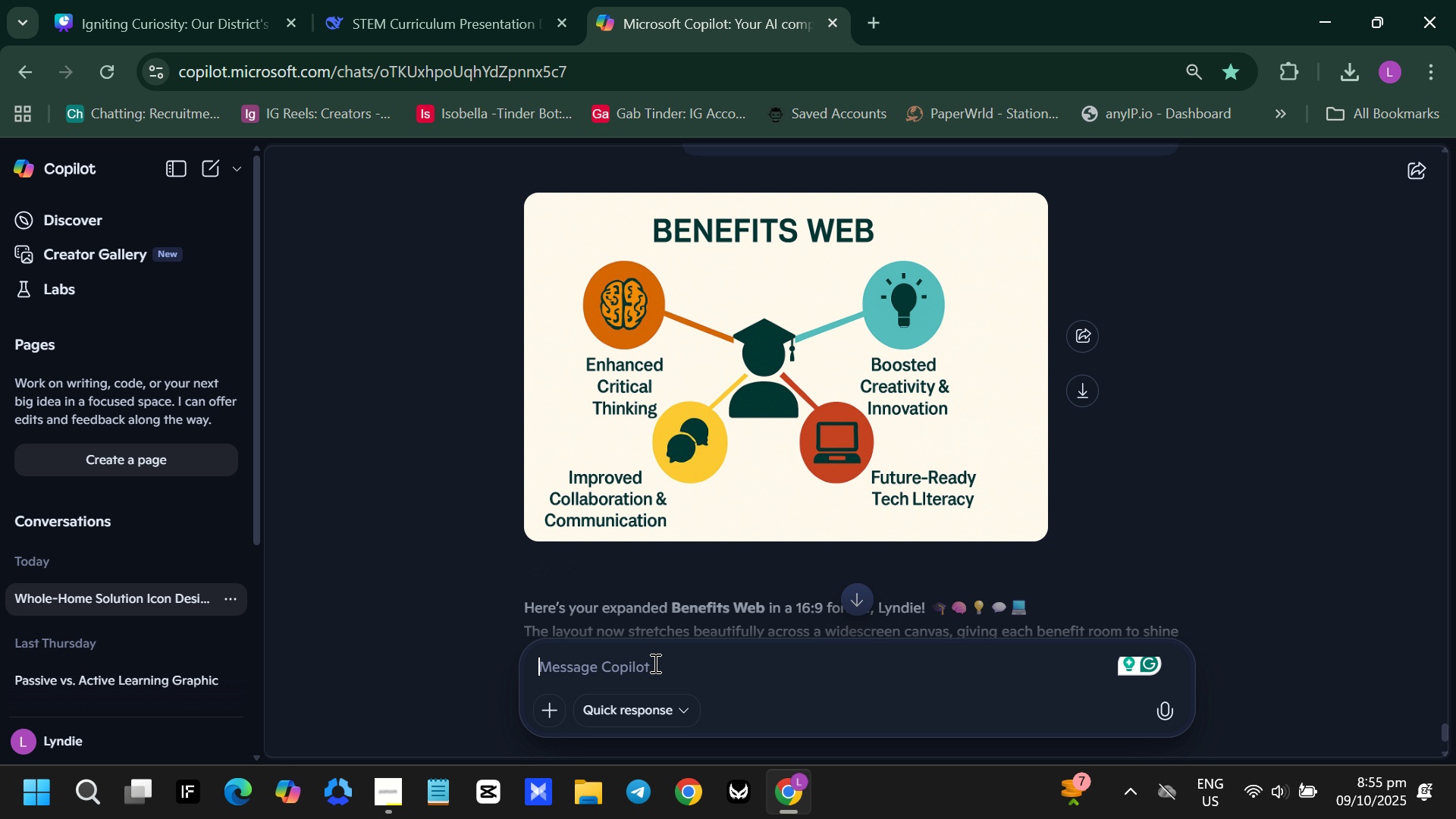 
key(Control+V)
 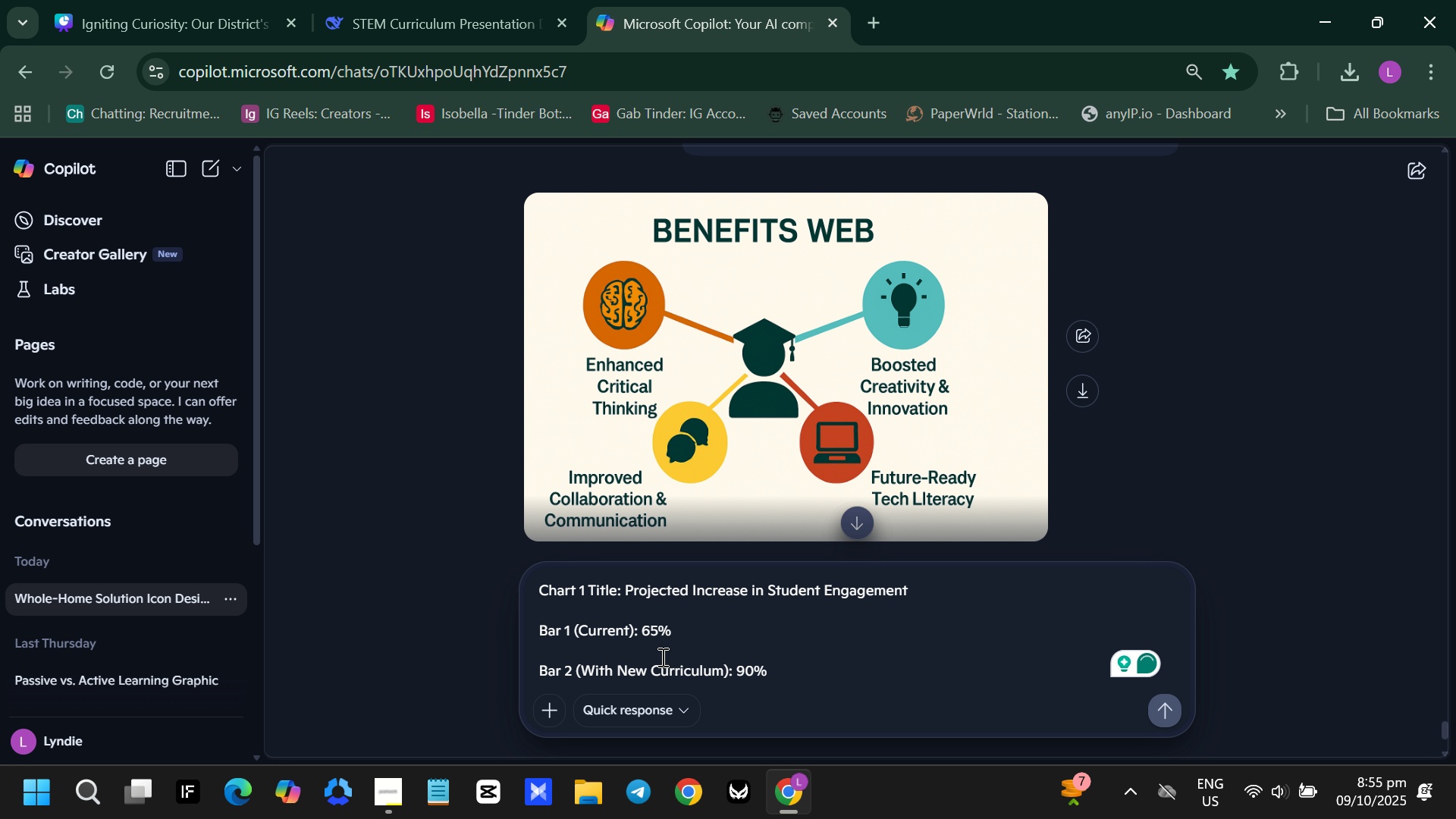 
key(Shift+ShiftLeft)
 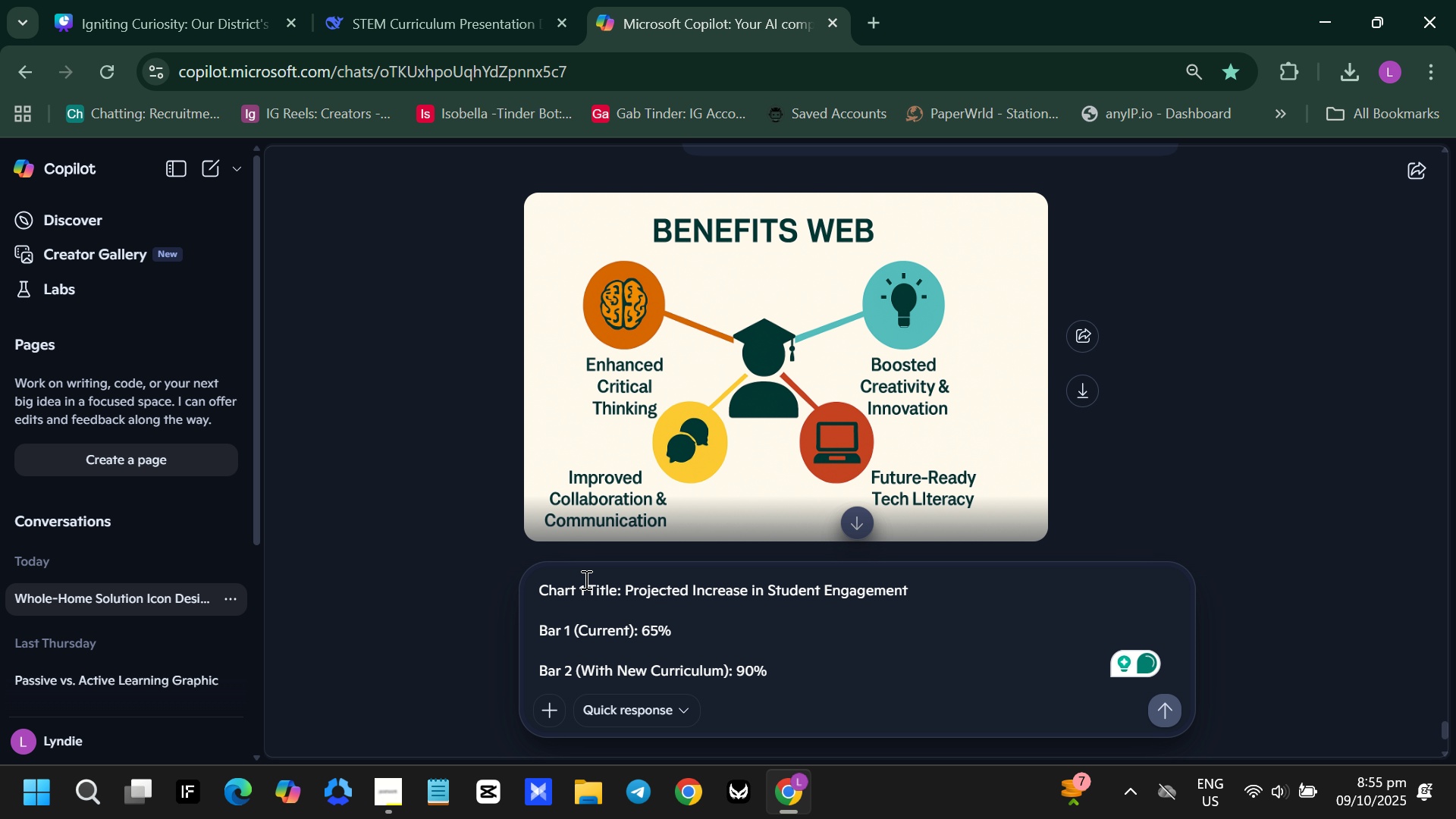 
left_click([589, 583])
 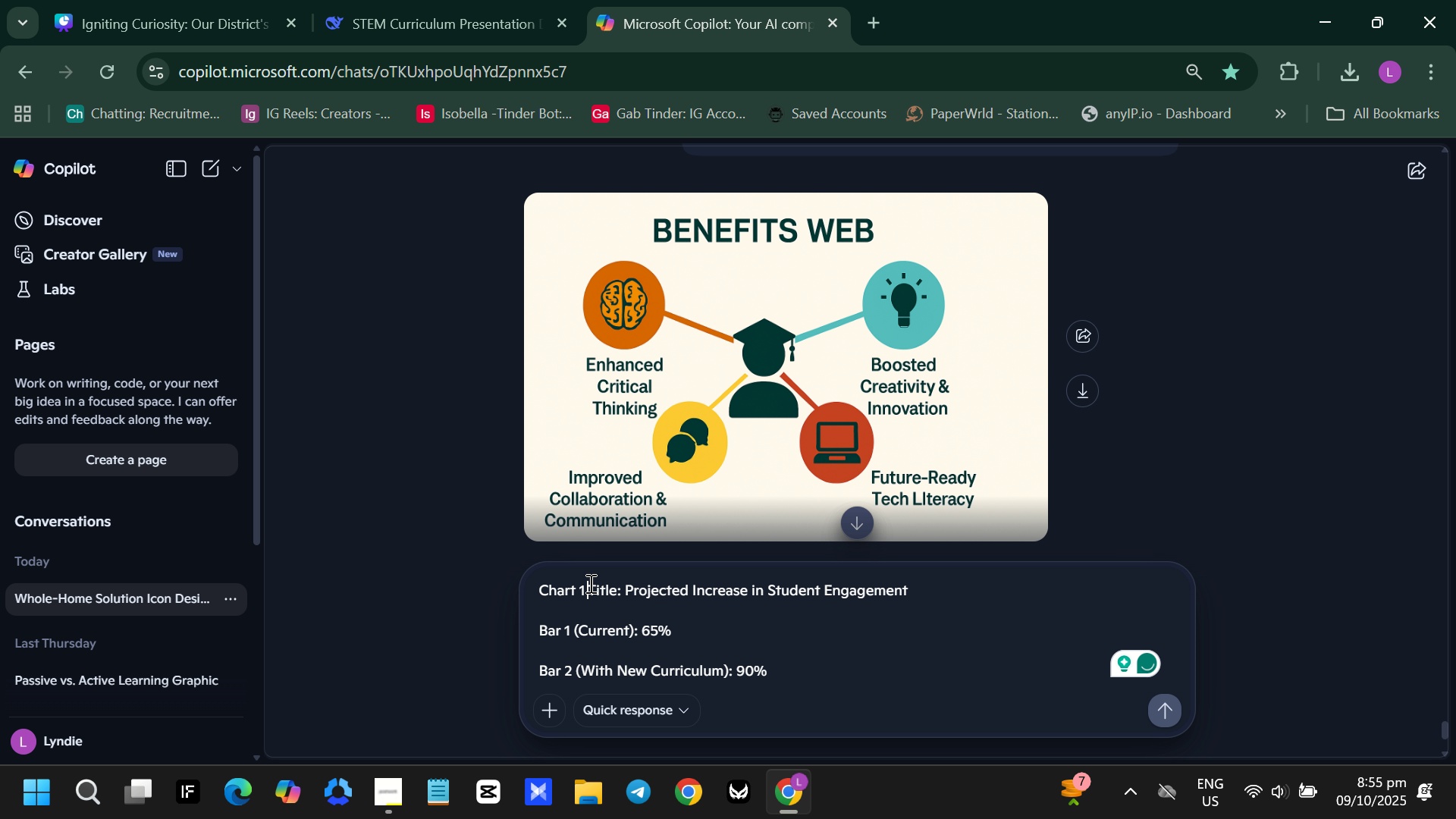 
key(Shift+Enter)
 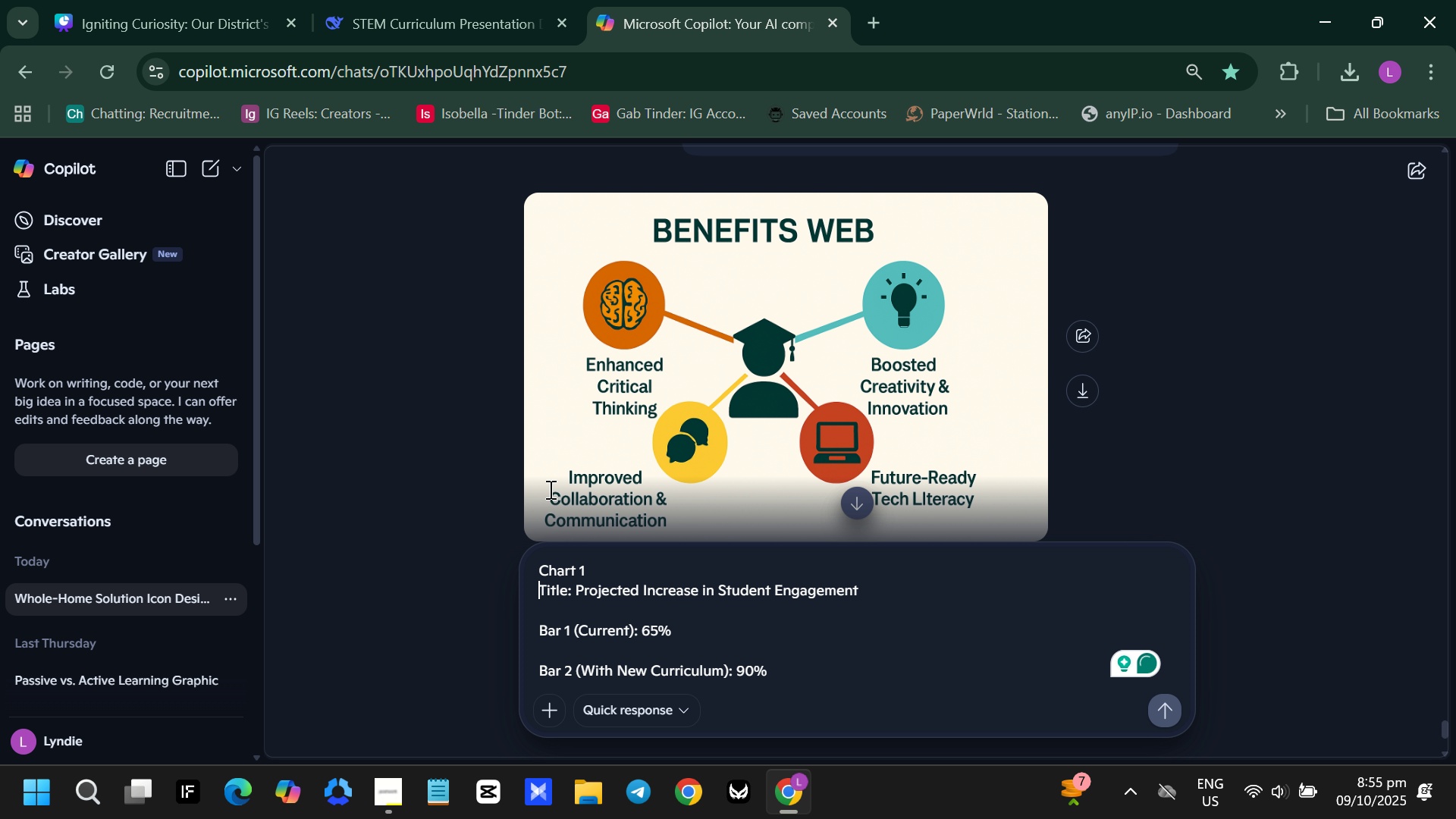 
left_click([178, 0])
 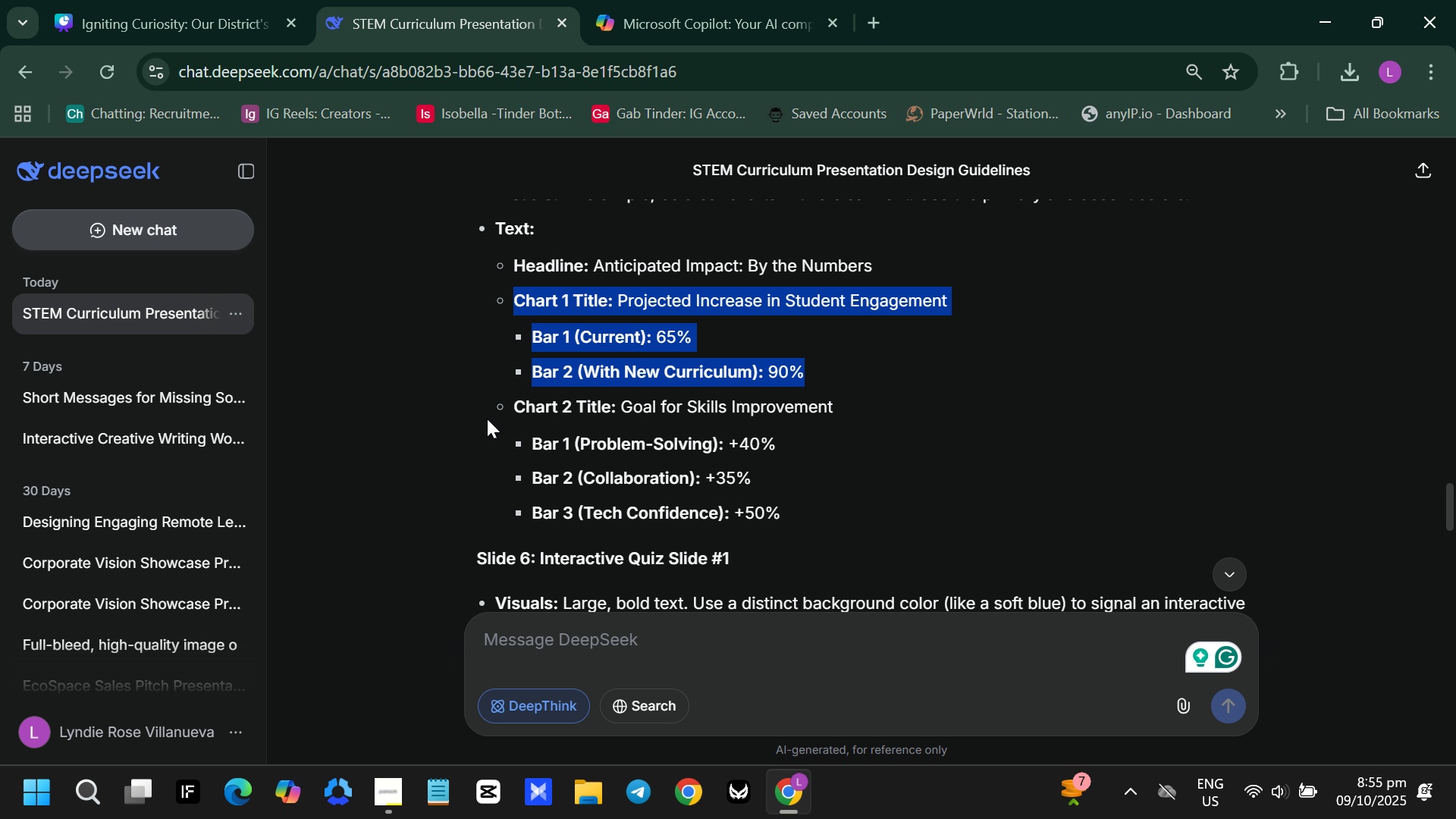 
left_click_drag(start_coordinate=[512, 406], to_coordinate=[830, 527])
 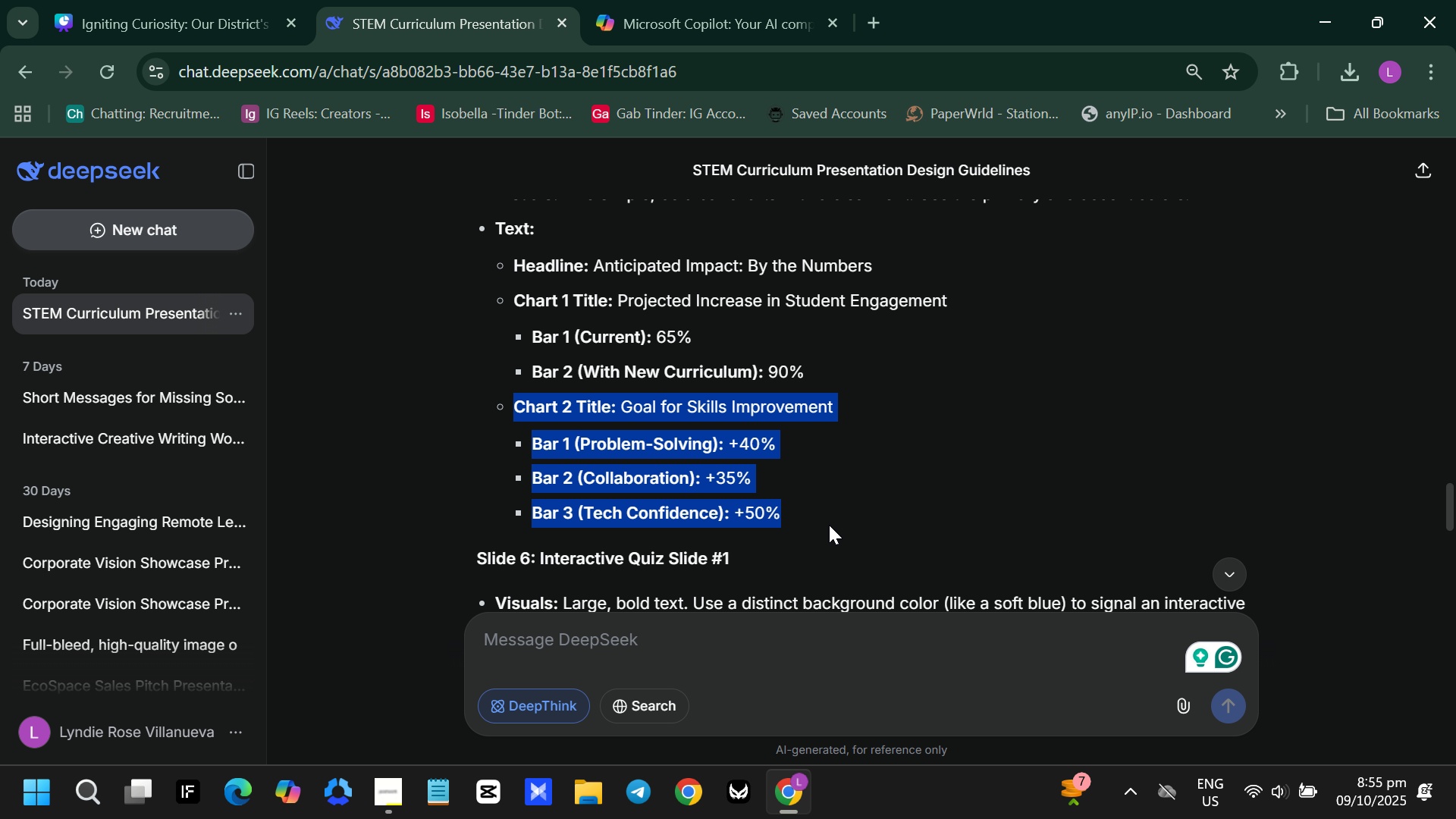 
key(Control+X)
 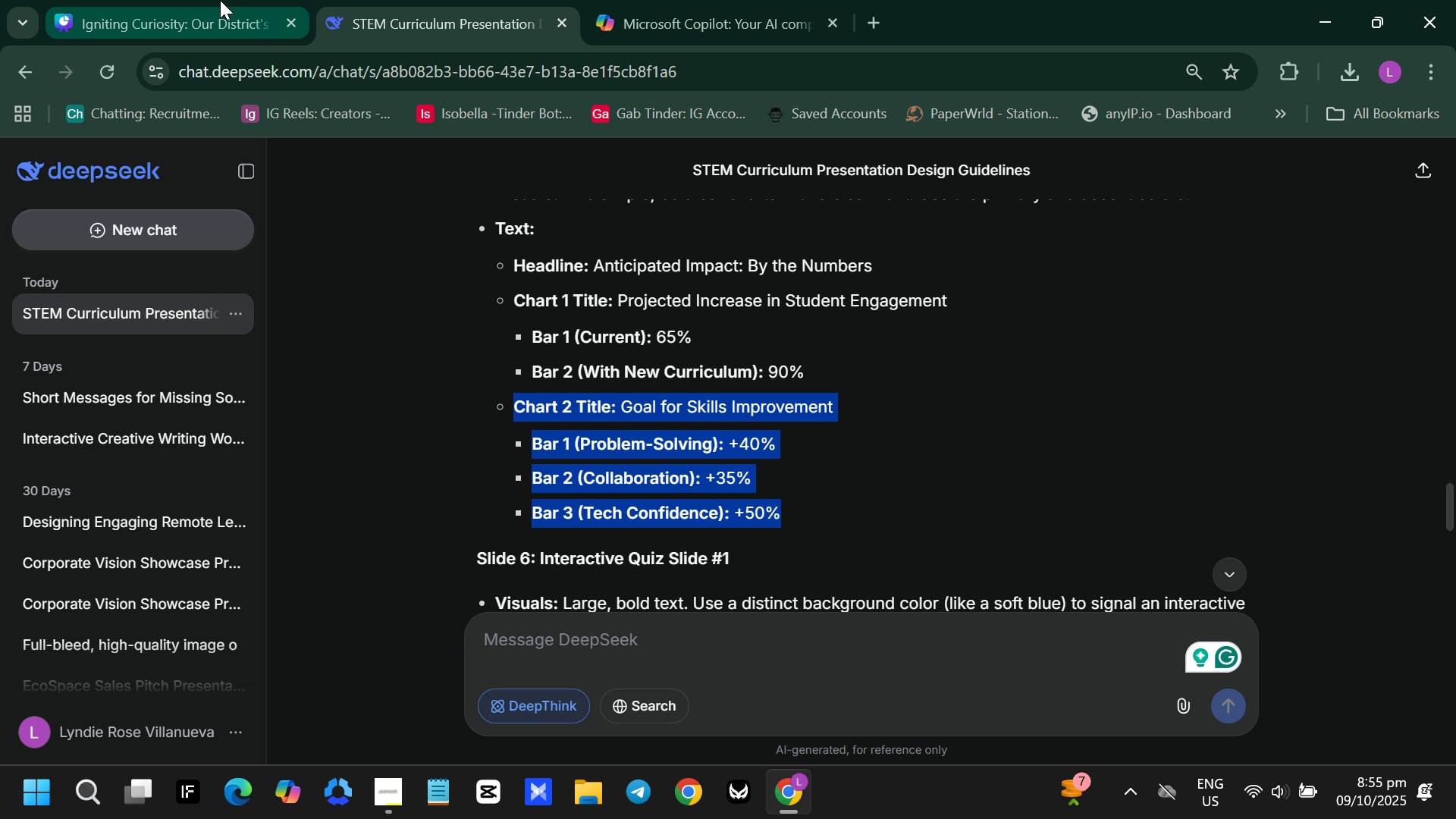 
left_click([221, 2])
 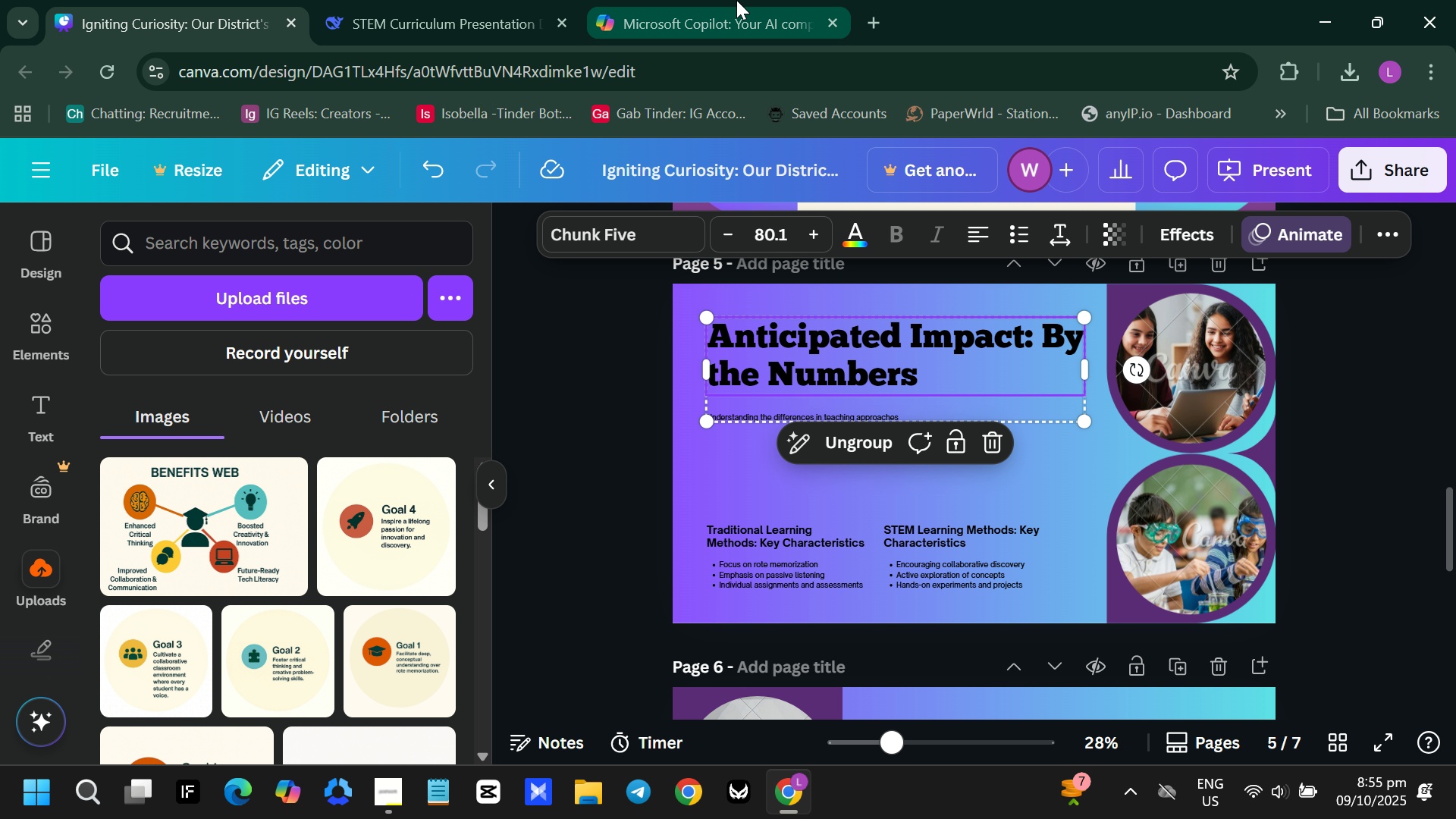 
left_click([736, 0])
 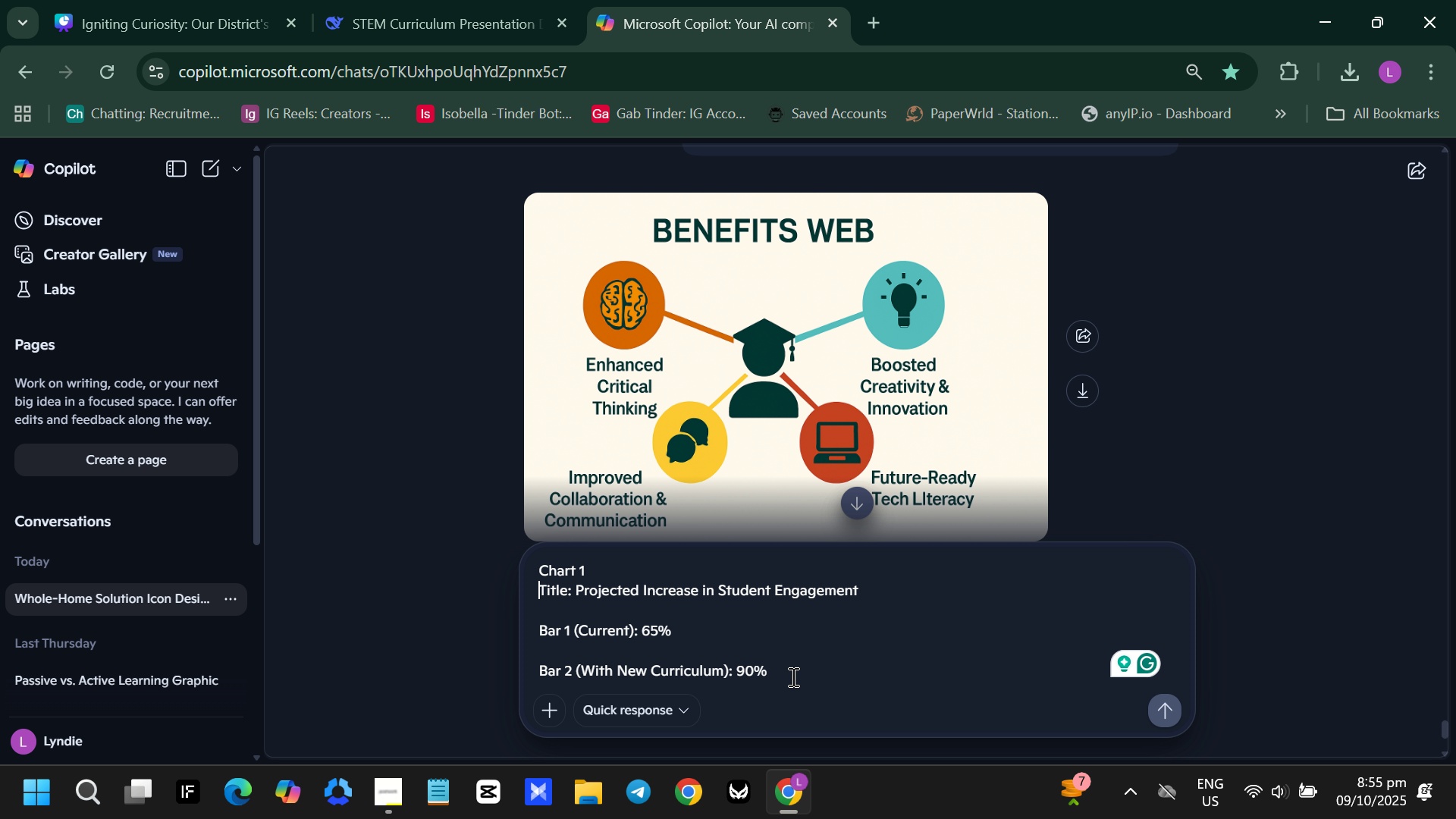 
left_click([791, 676])
 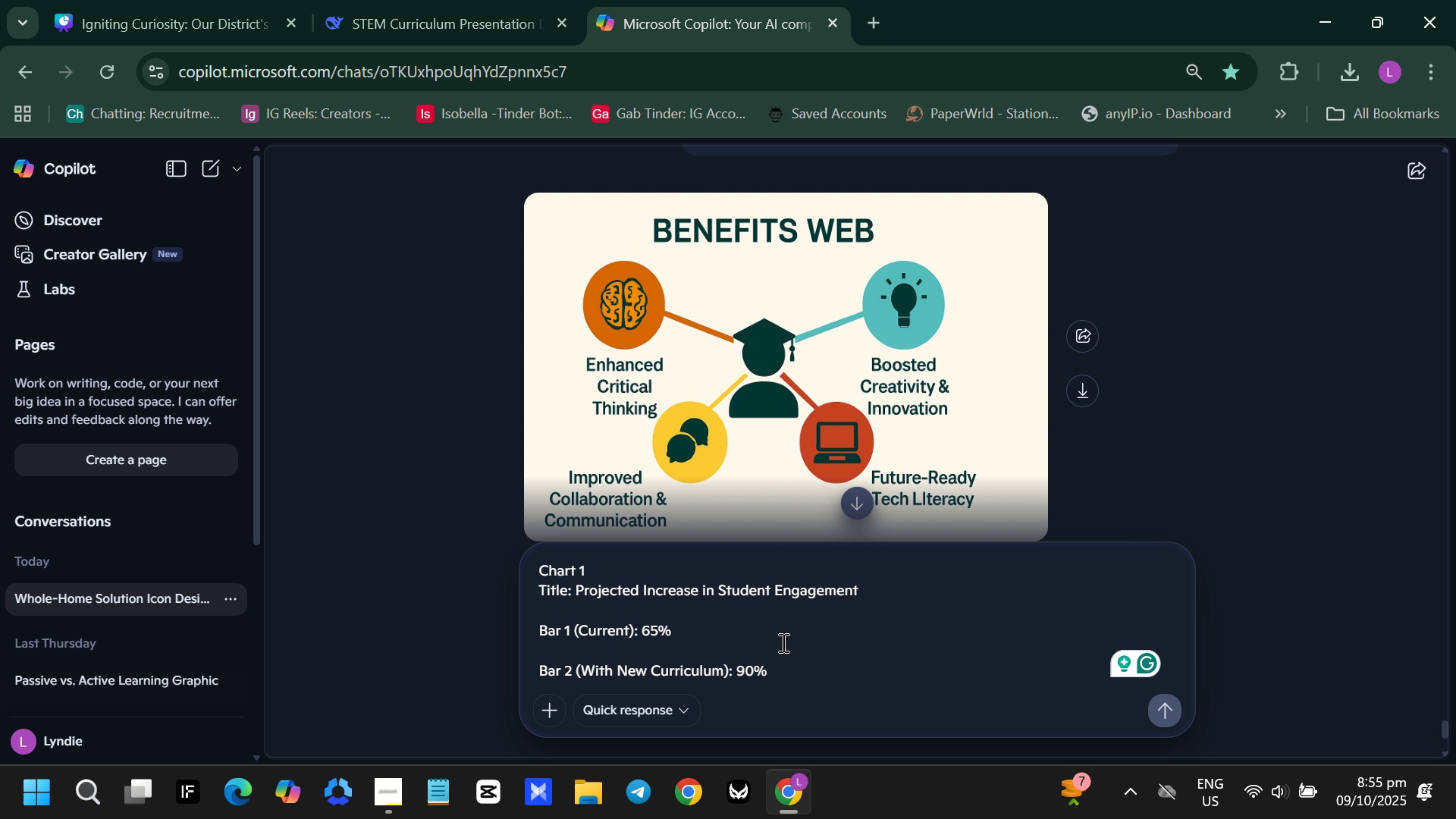 
scroll: coordinate [780, 640], scroll_direction: down, amount: 4.0
 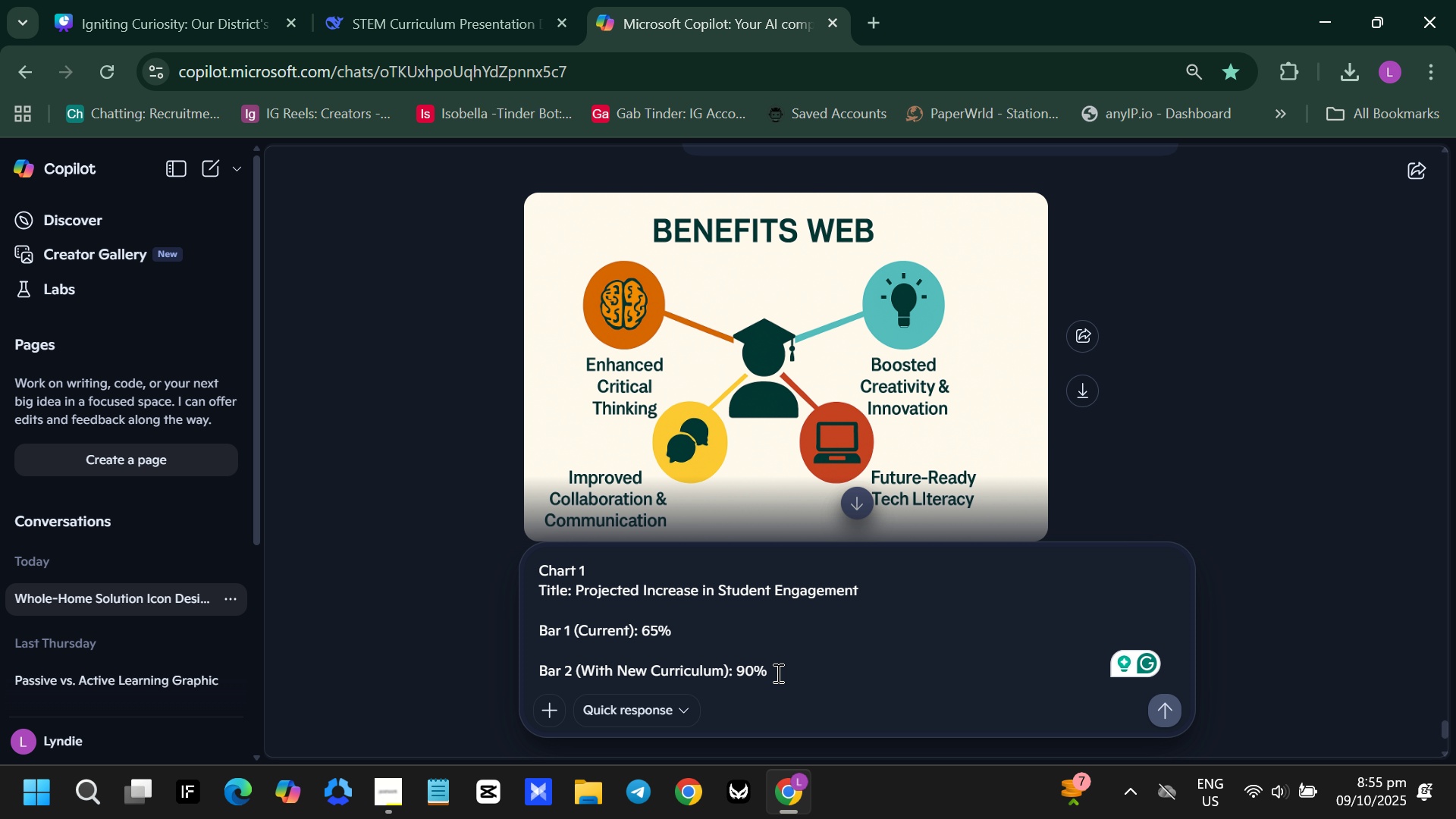 
left_click([777, 673])
 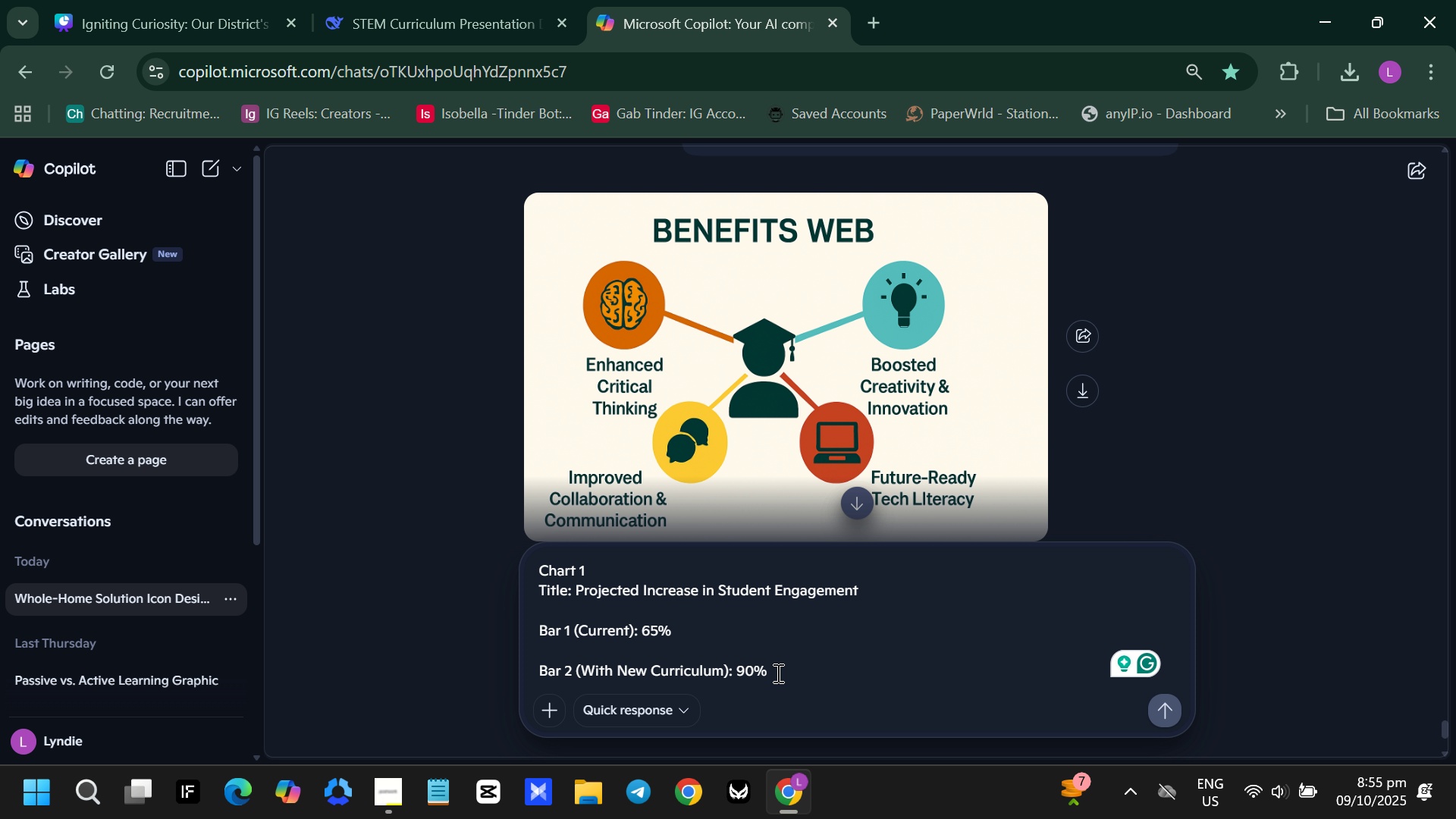 
key(Shift+Enter)
 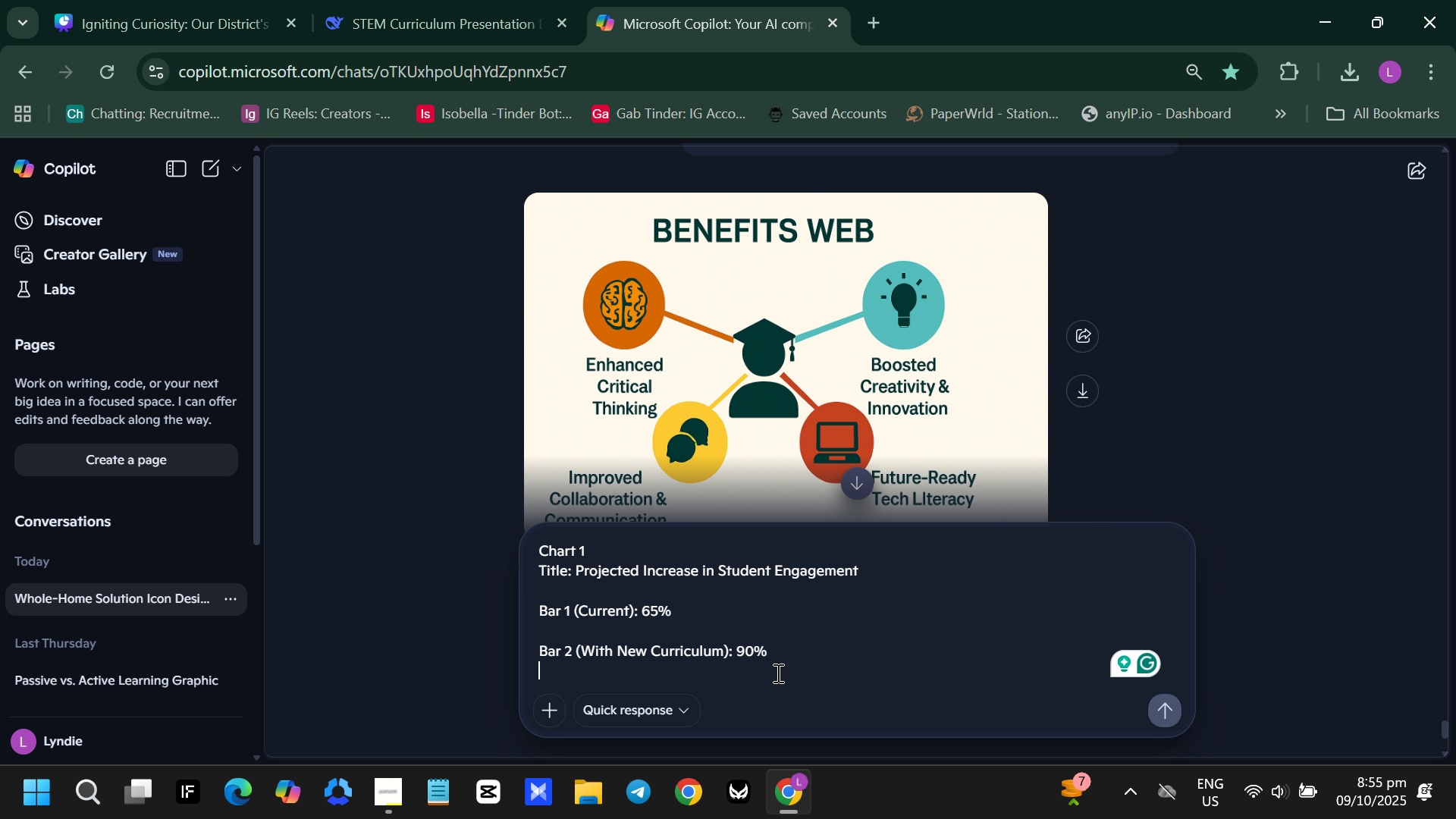 
key(Shift+Enter)
 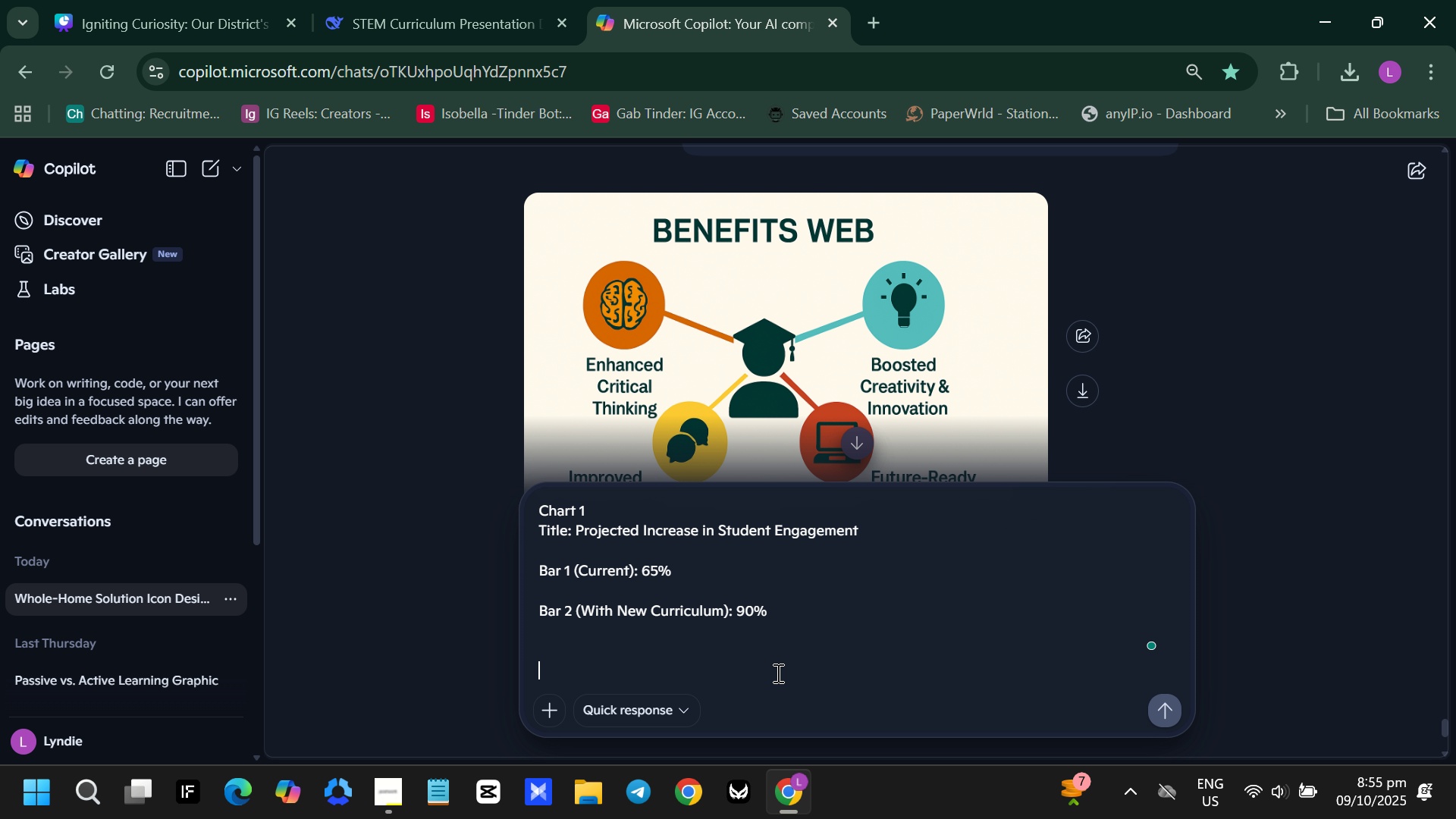 
key(Shift+Enter)
 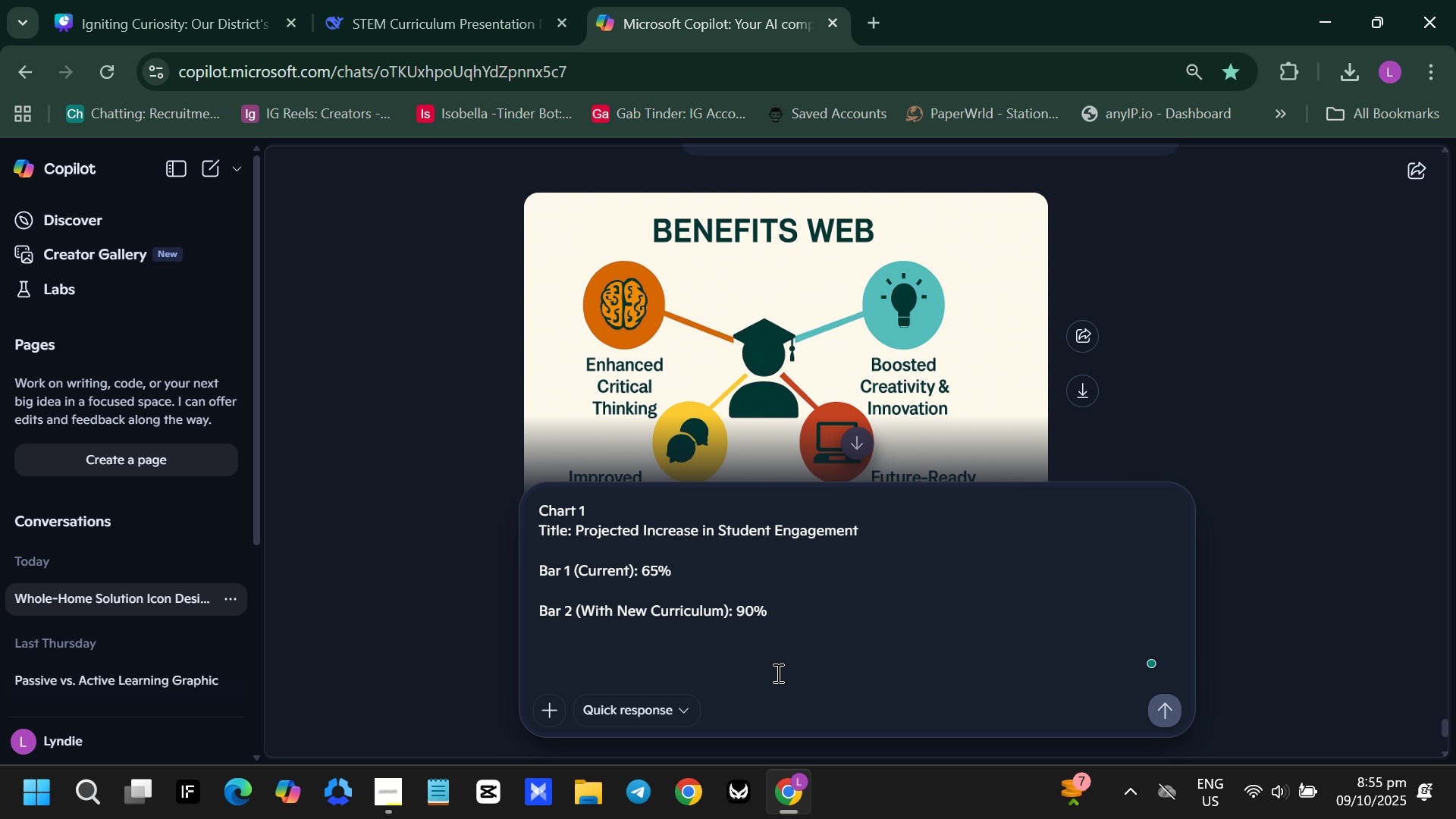 
hold_key(key=ControlLeft, duration=0.47)
 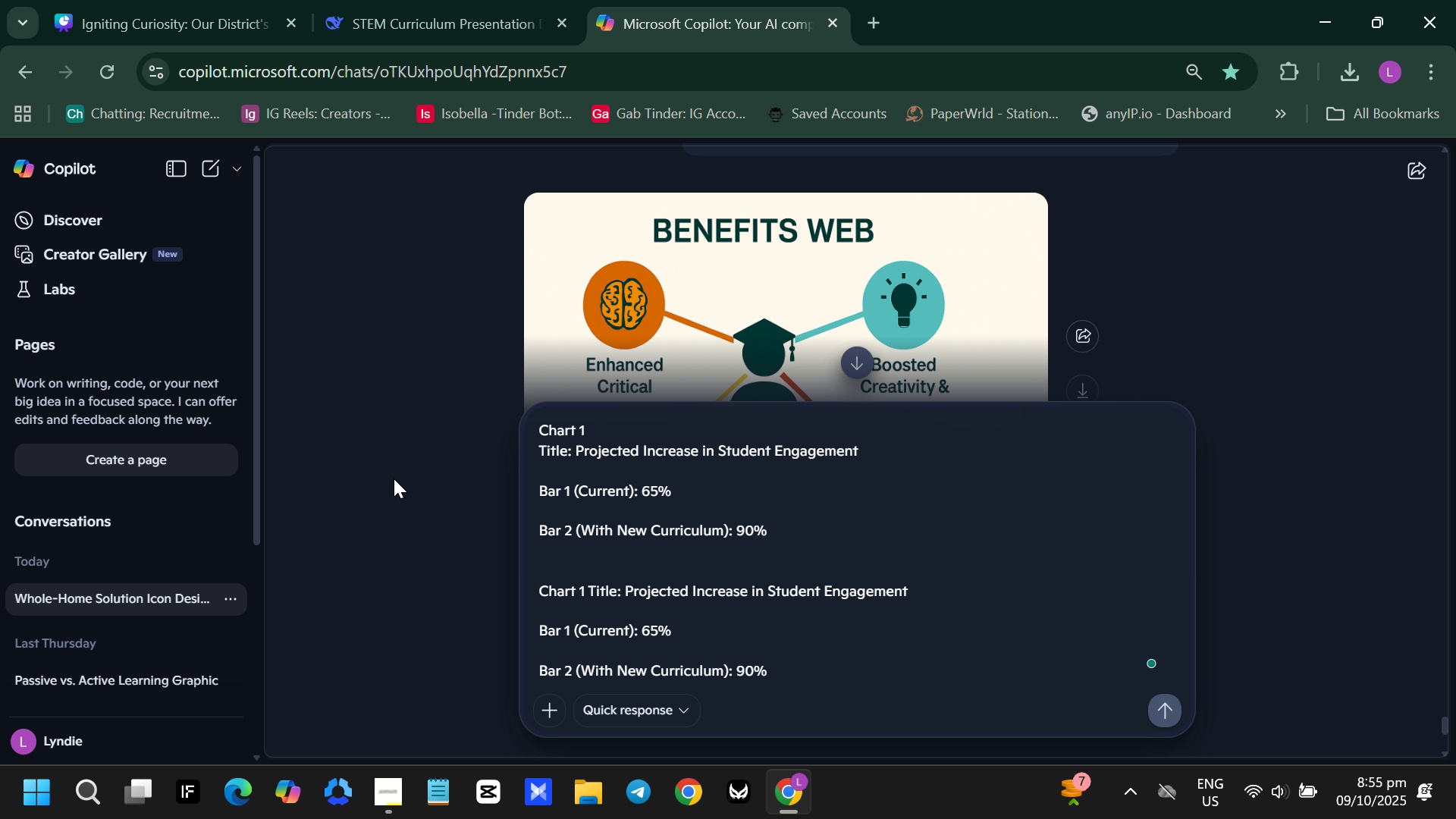 
key(V)
 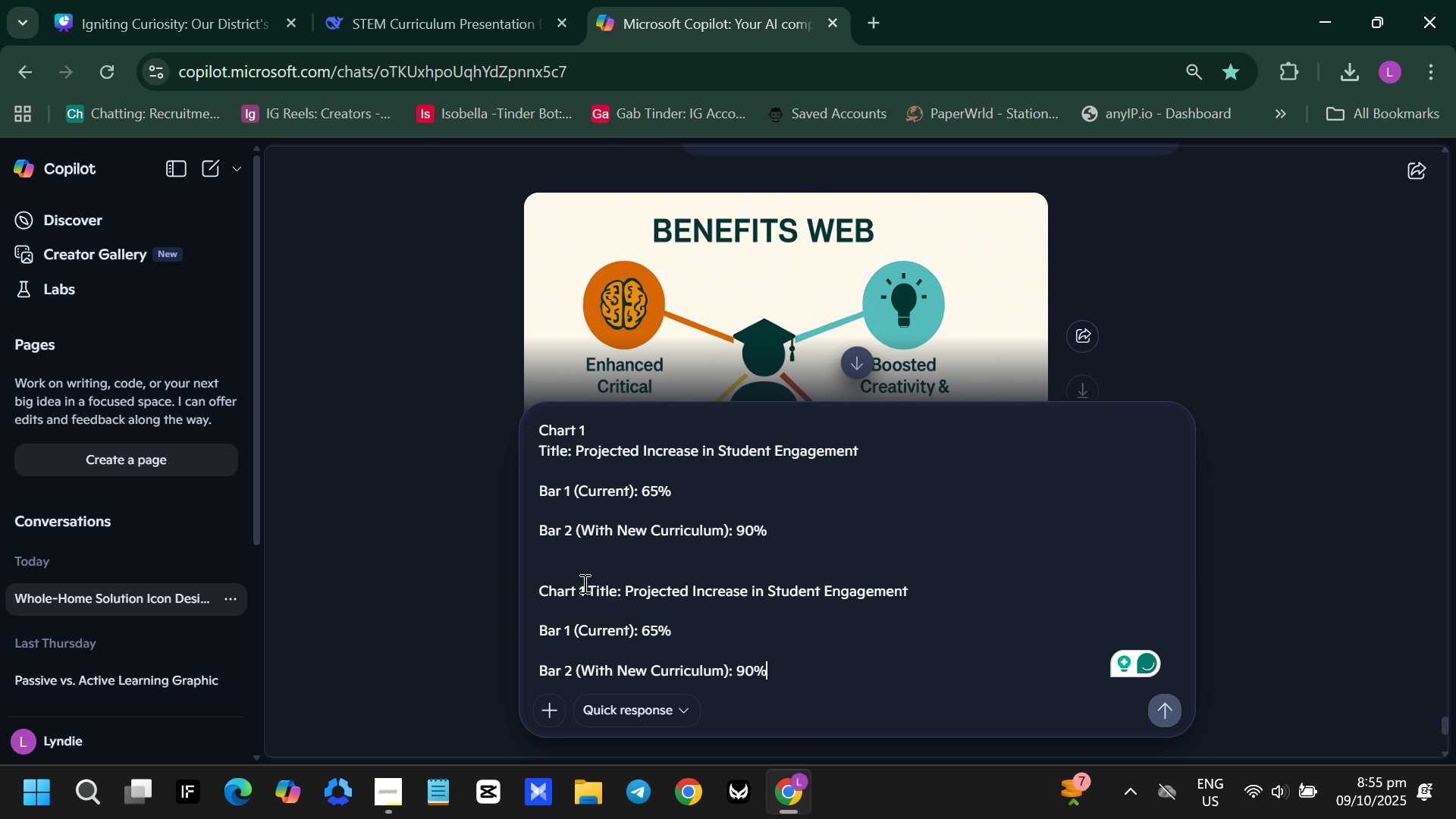 
left_click([588, 587])
 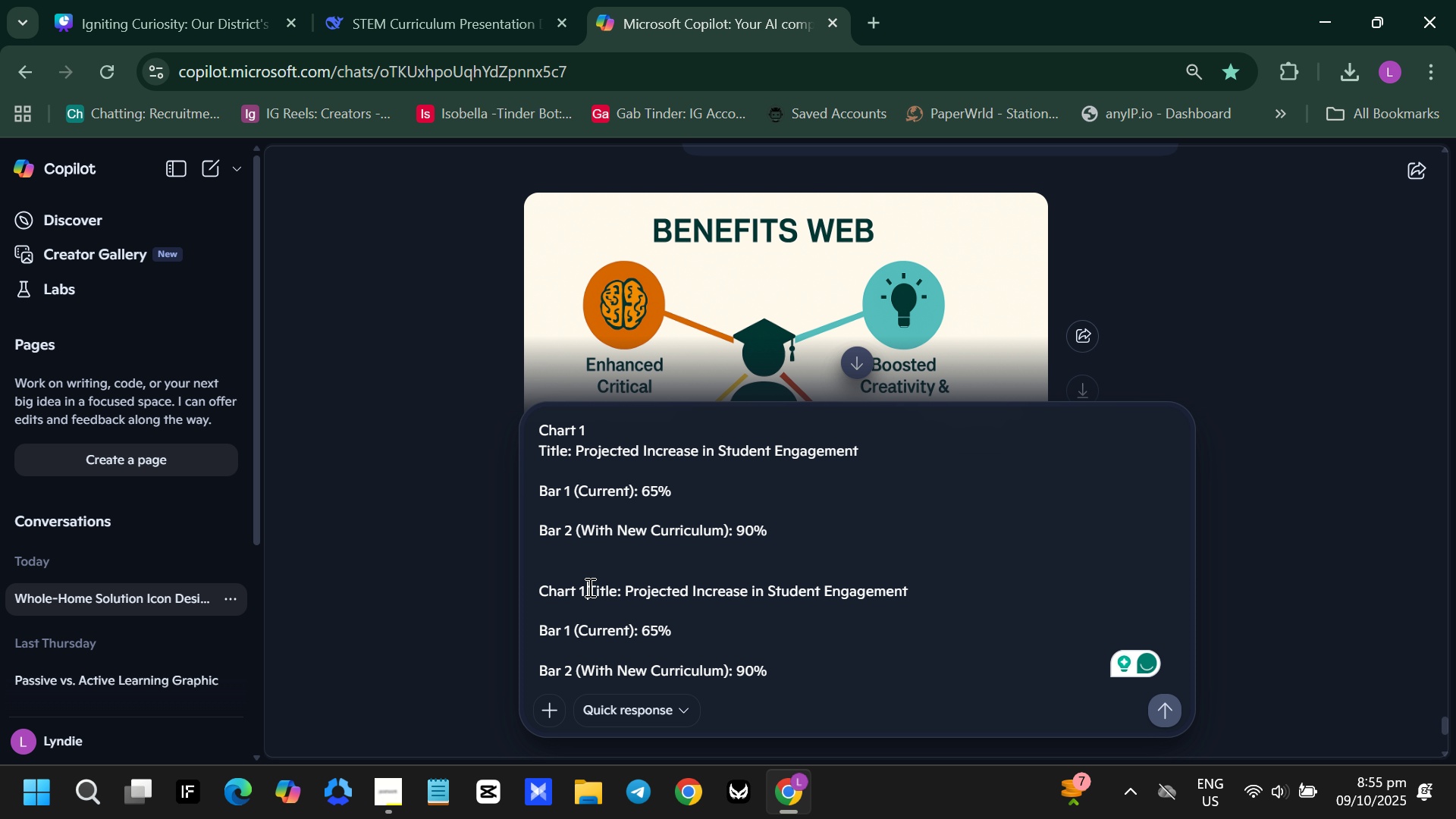 
key(Shift+Enter)
 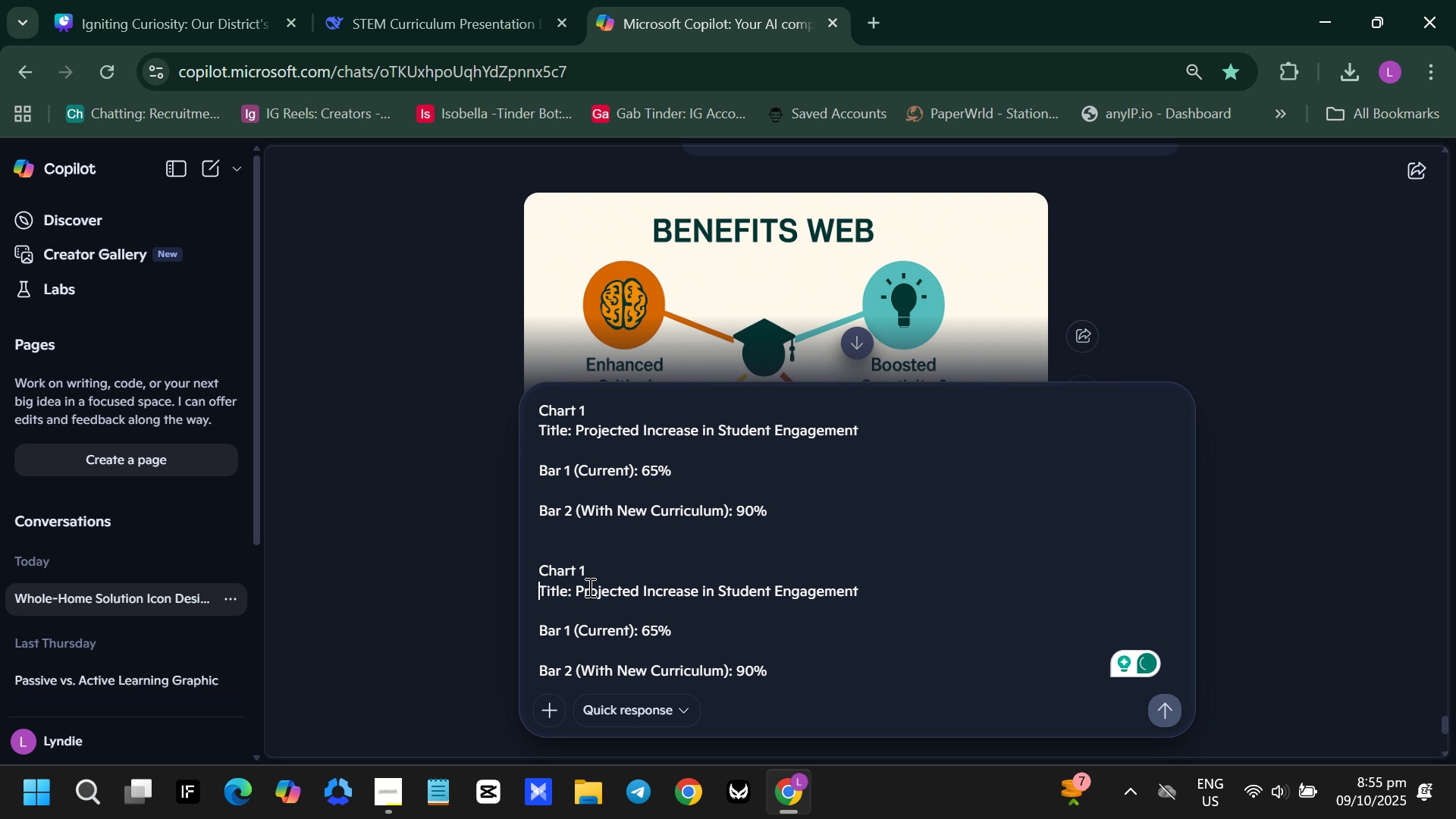 
key(Shift+Enter)
 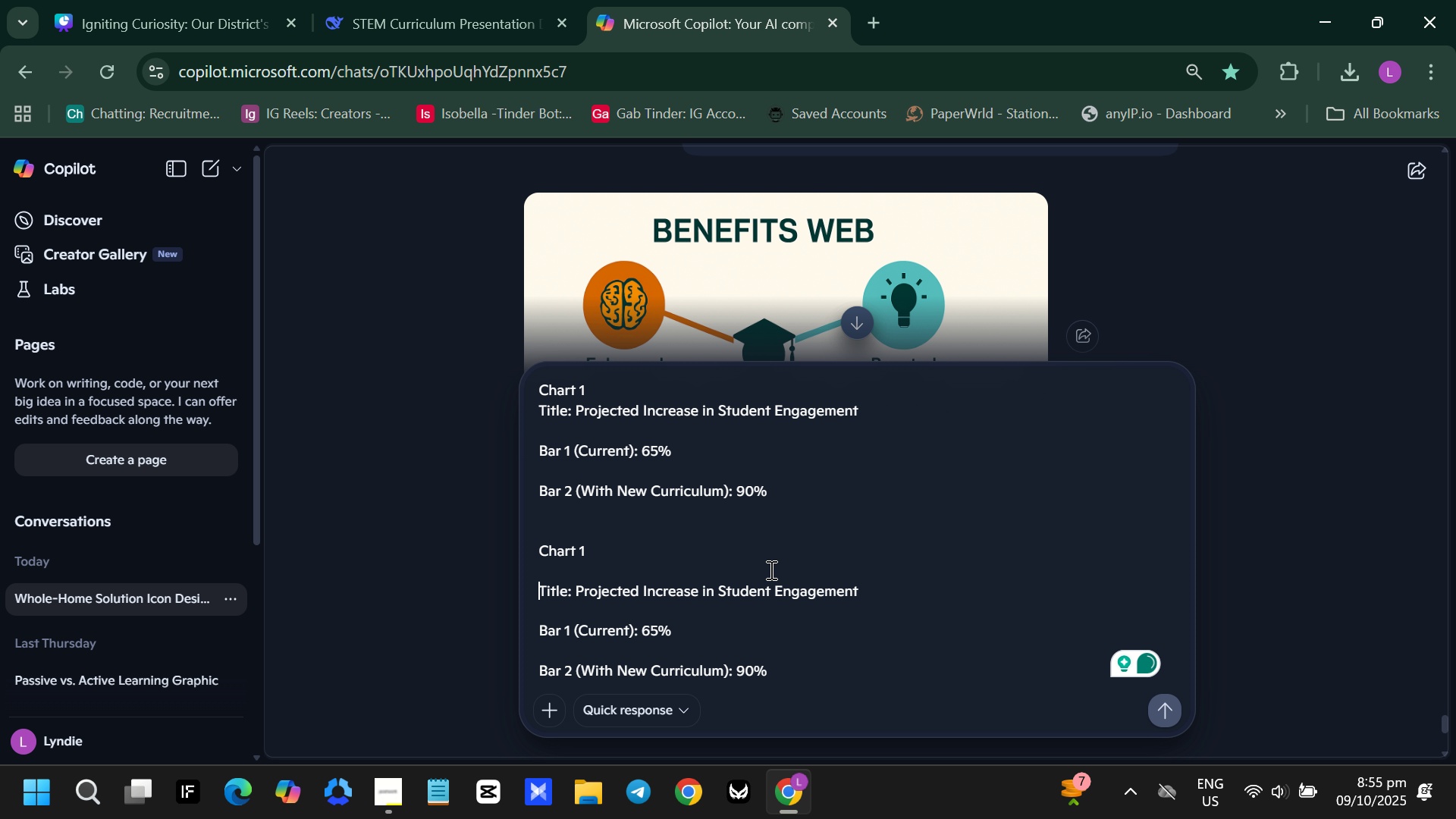 
scroll: coordinate [770, 570], scroll_direction: up, amount: 1.0
 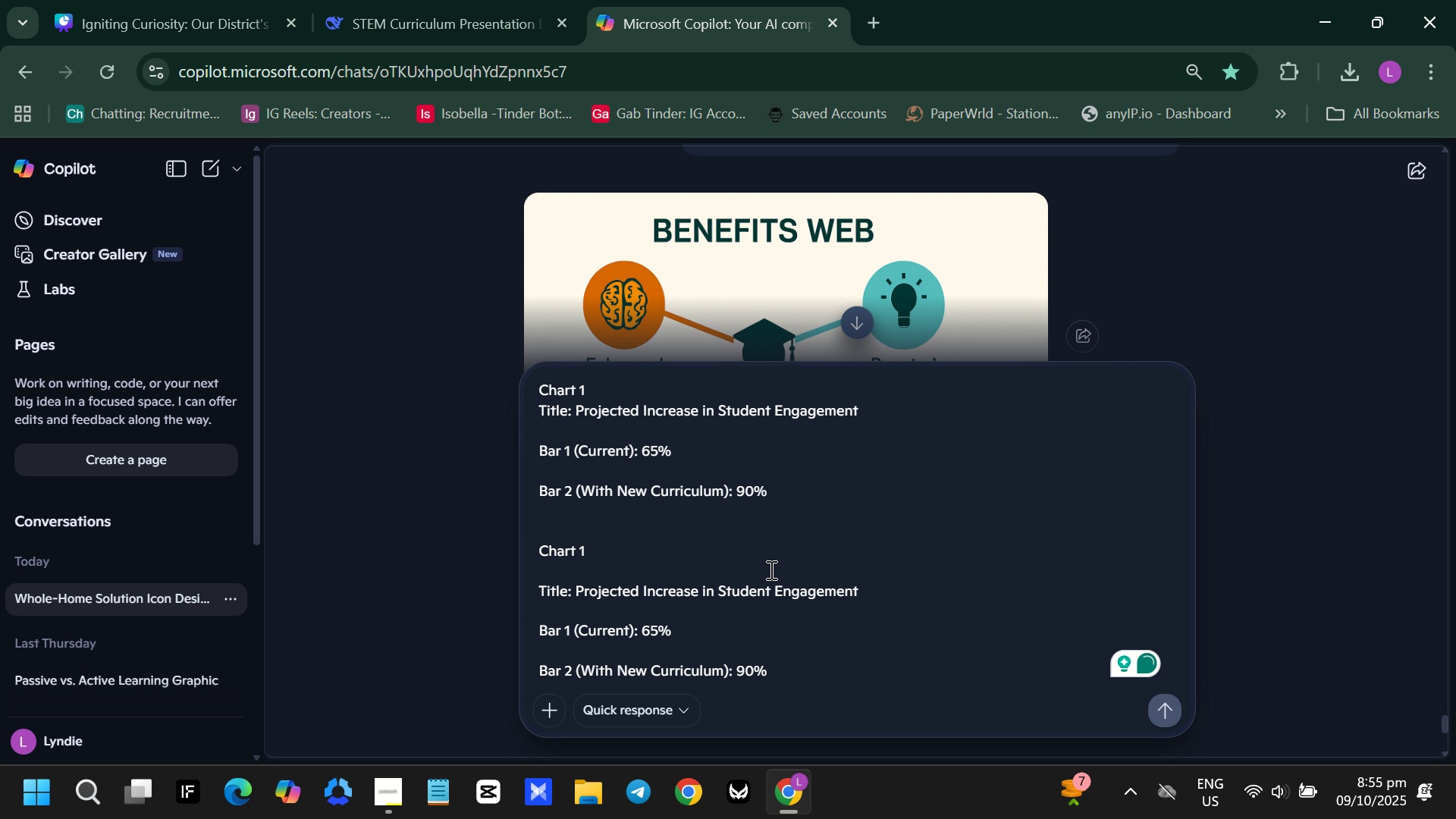 
key(Enter)
 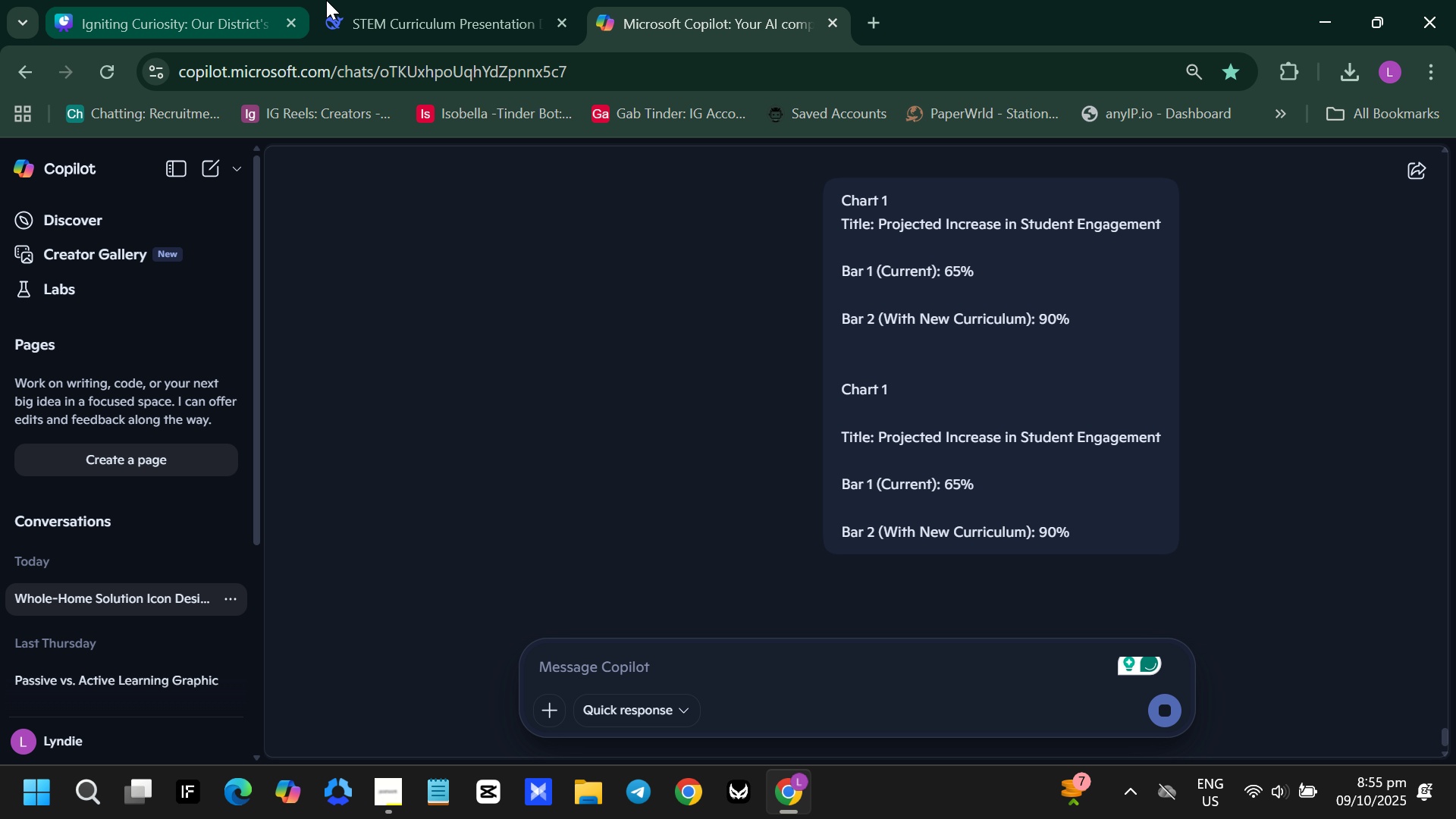 
left_click([513, 0])
 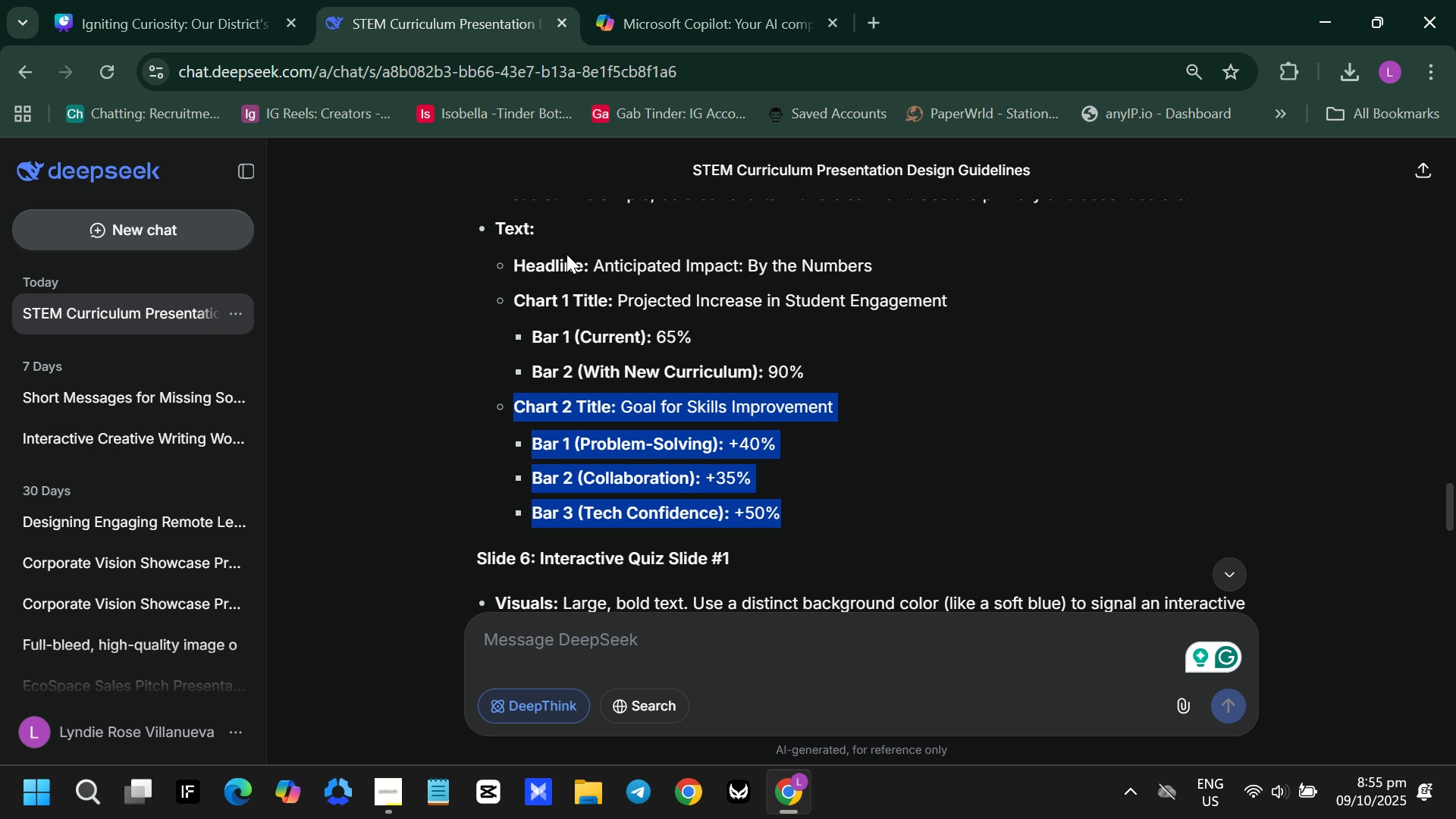 
scroll: coordinate [632, 290], scroll_direction: down, amount: 3.0
 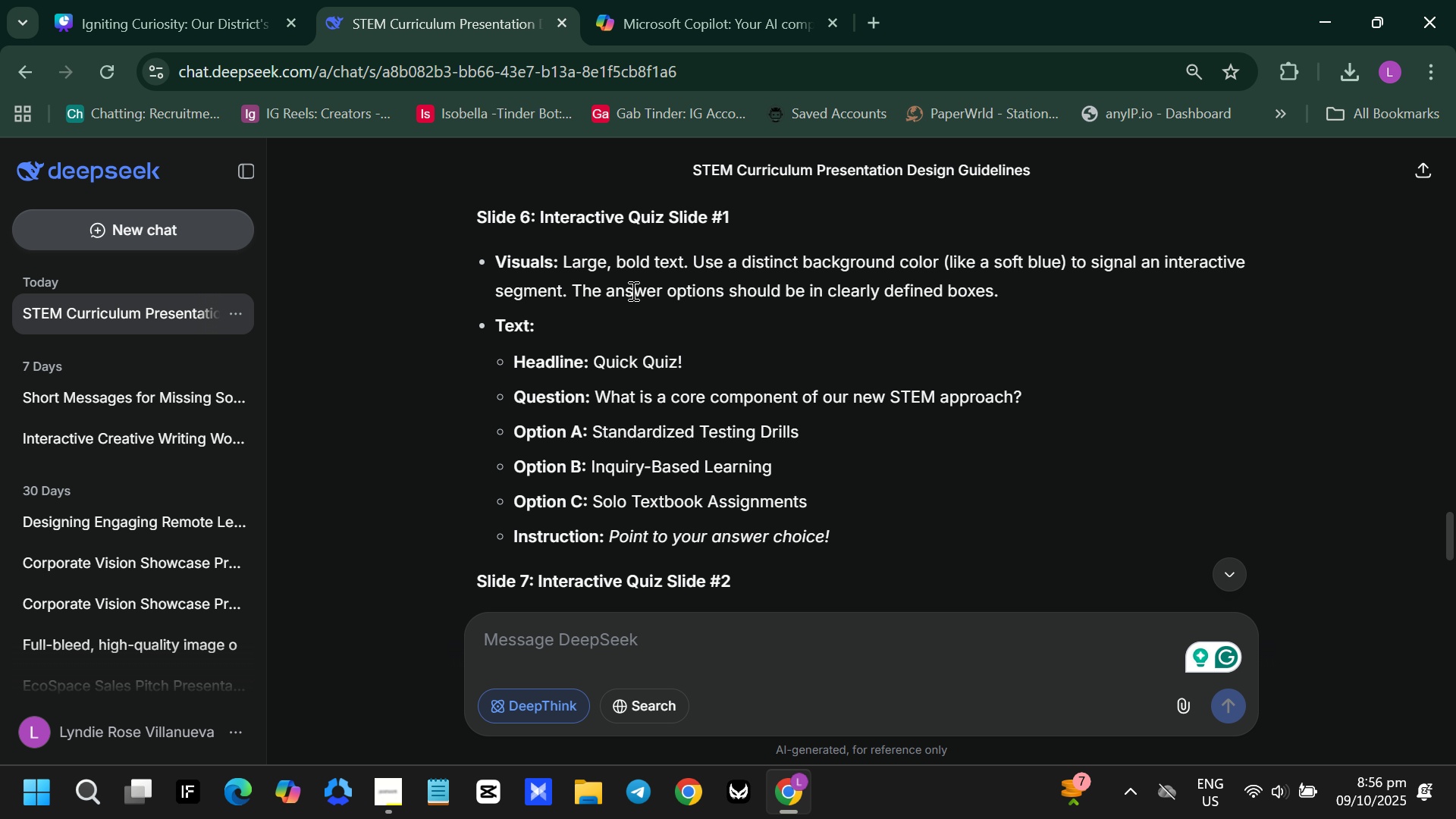 
wait(11.46)
 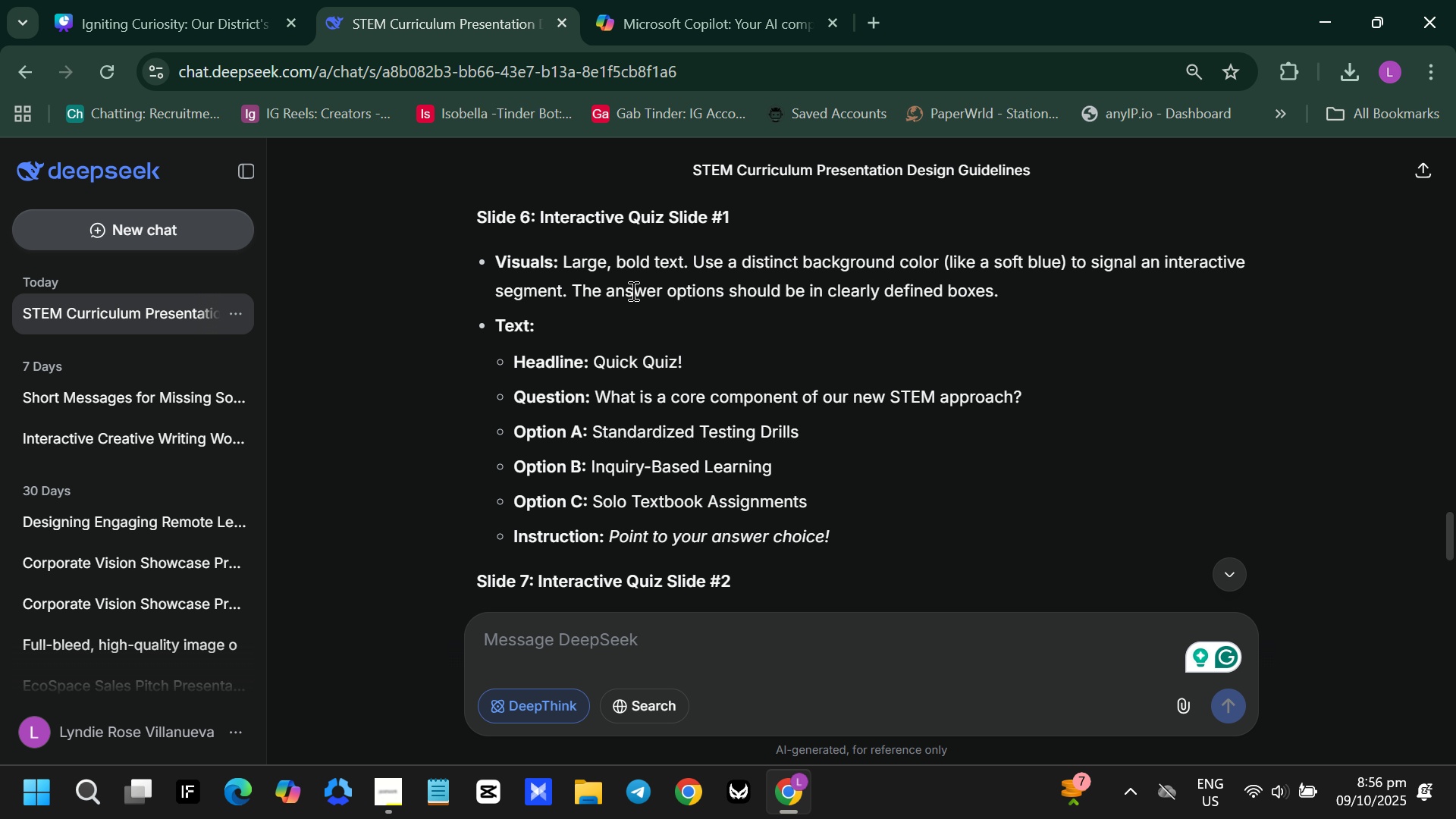 
scroll: coordinate [632, 290], scroll_direction: down, amount: 5.0
 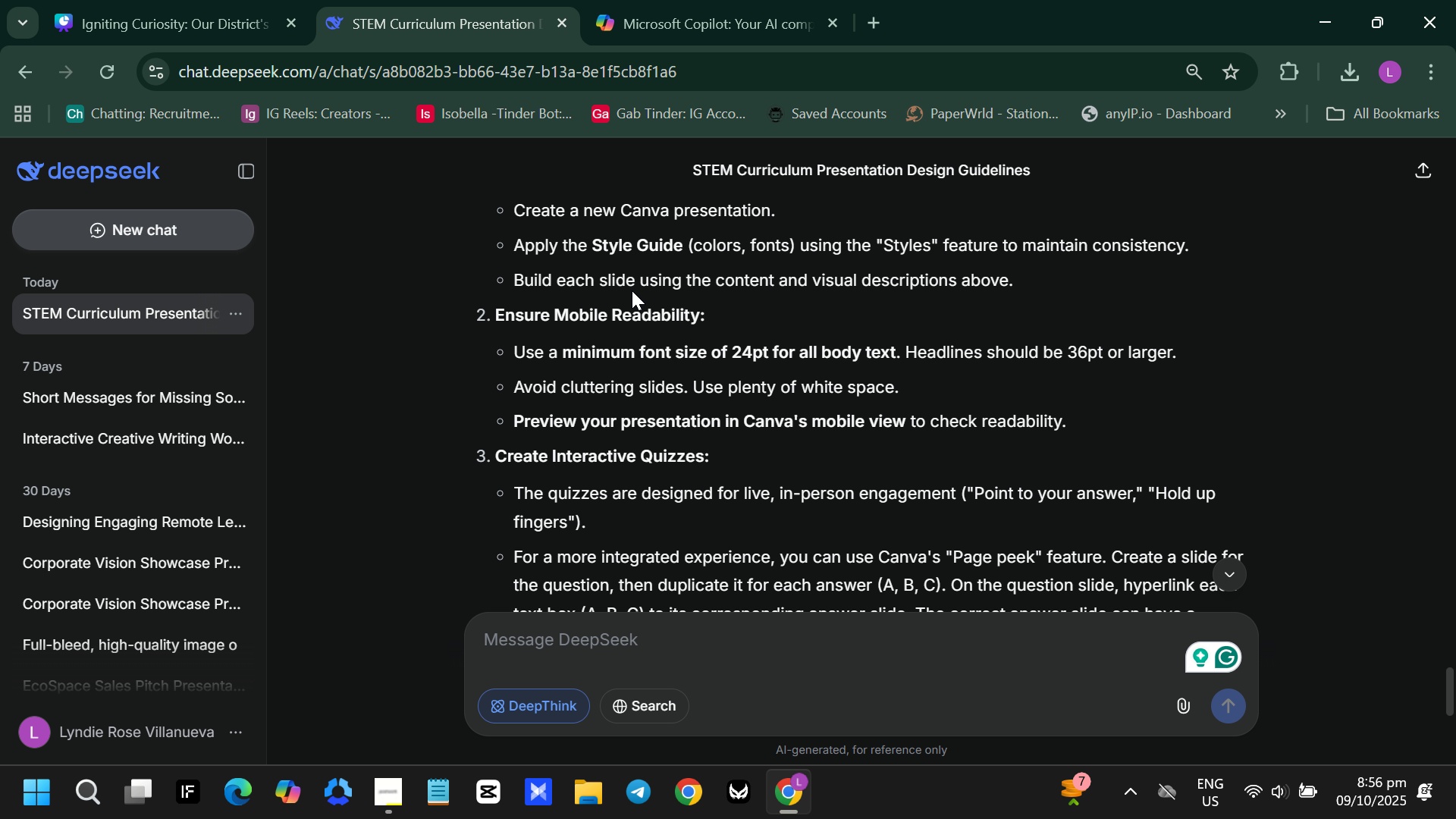 
scroll: coordinate [632, 290], scroll_direction: up, amount: 9.0
 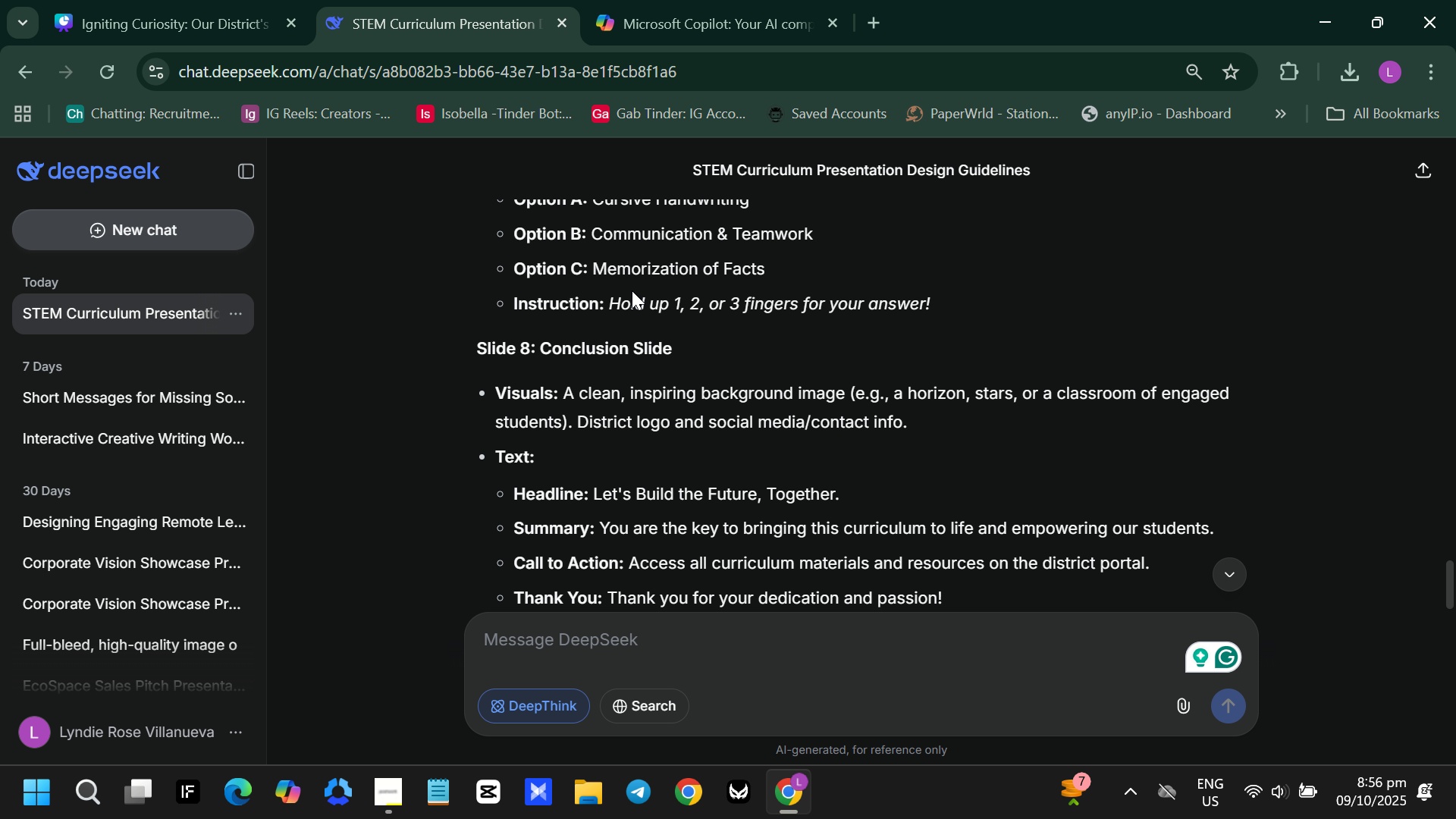 
wait(5.07)
 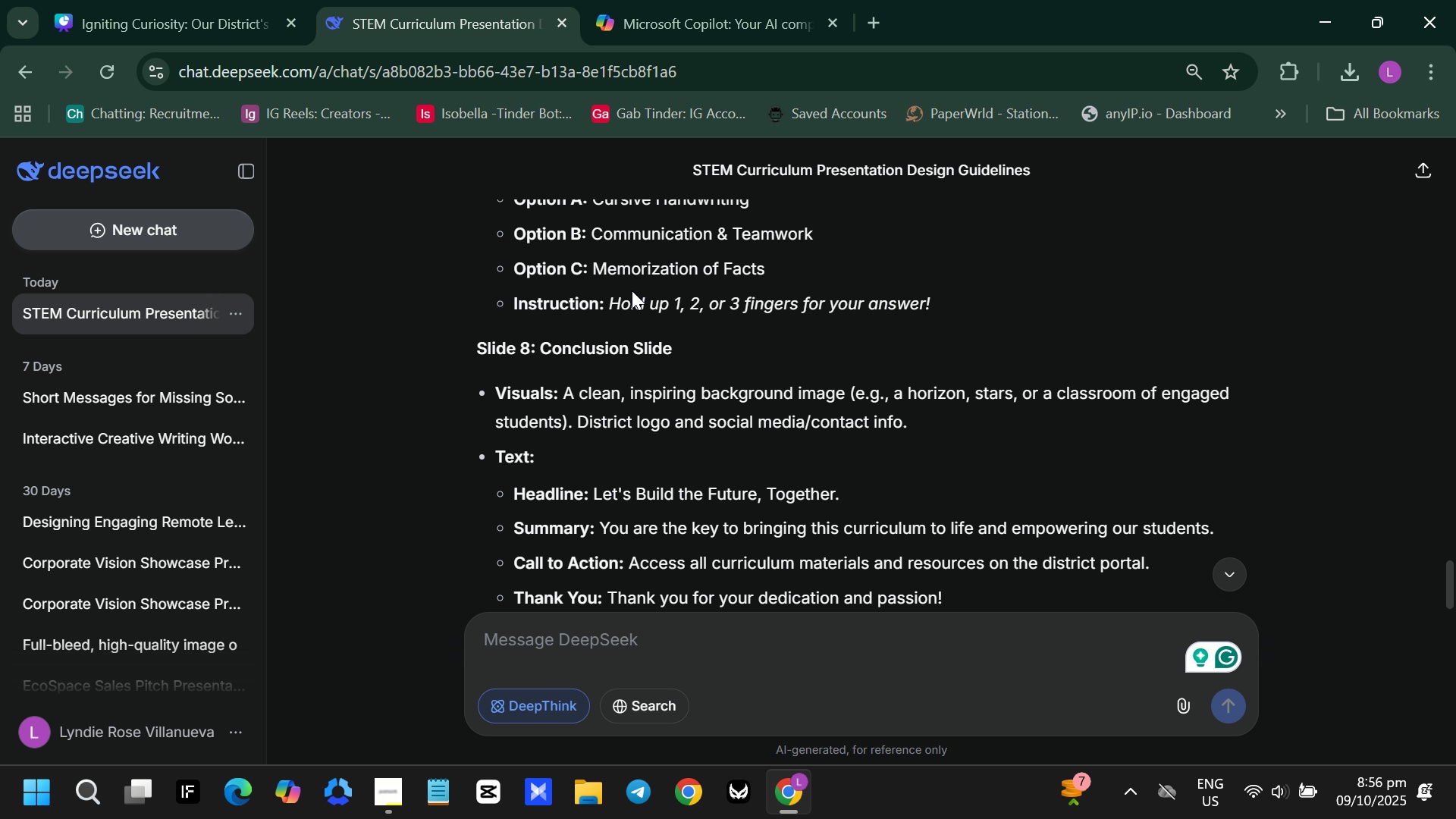 
scroll: coordinate [632, 290], scroll_direction: down, amount: 1.0
 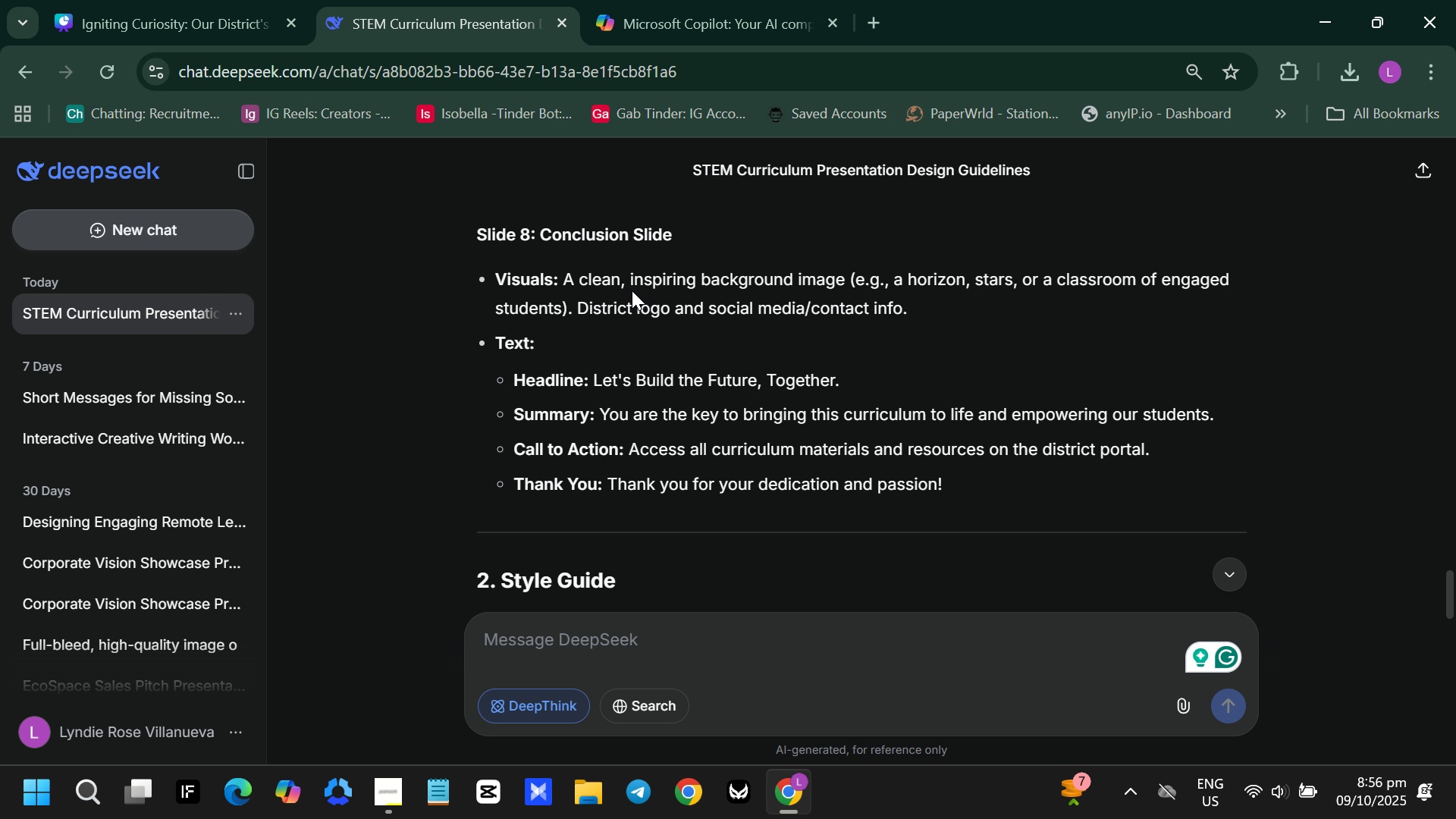 
wait(5.52)
 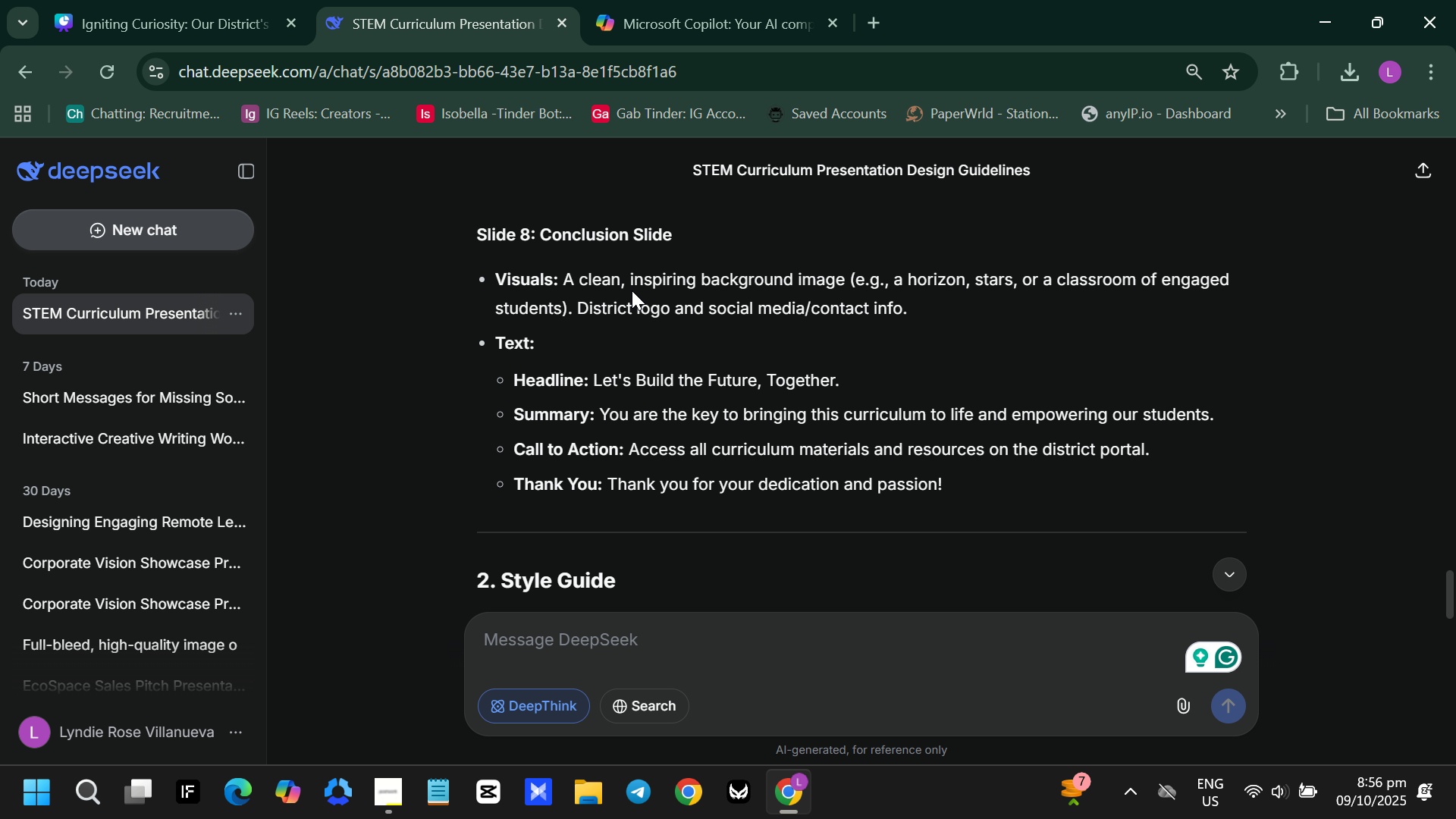 
scroll: coordinate [632, 290], scroll_direction: up, amount: 2.0
 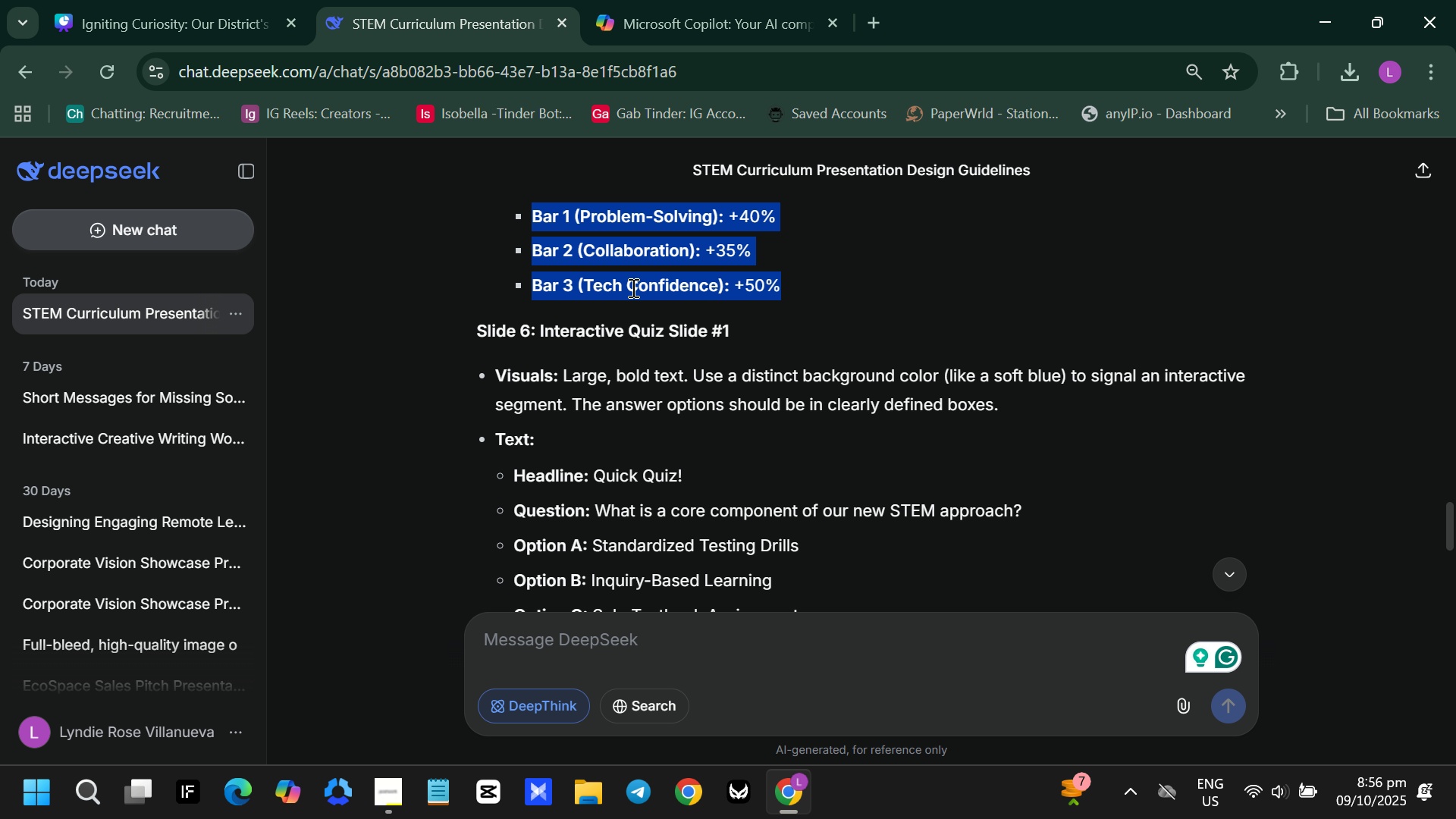 
wait(6.96)
 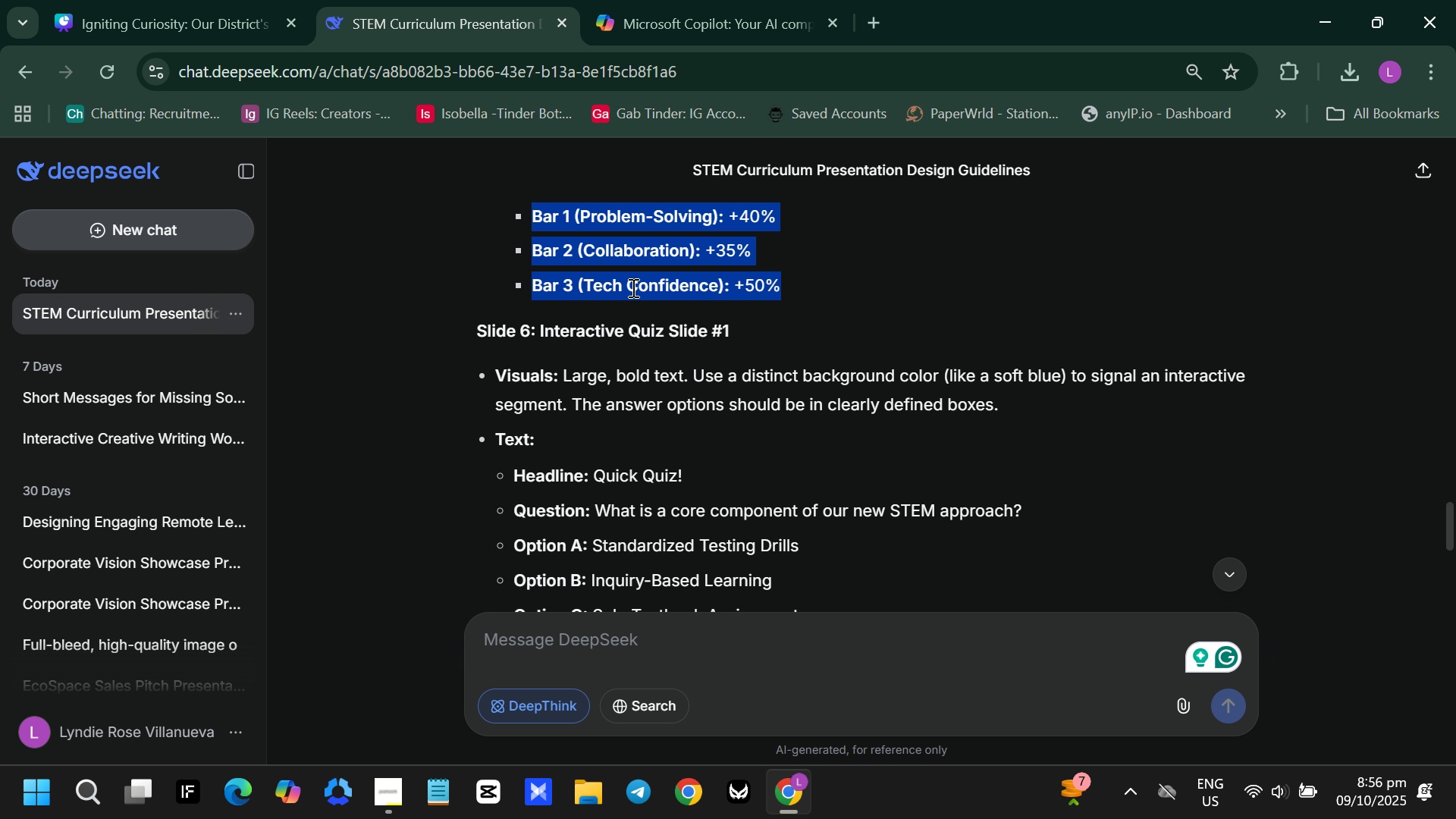 
left_click([643, 0])
 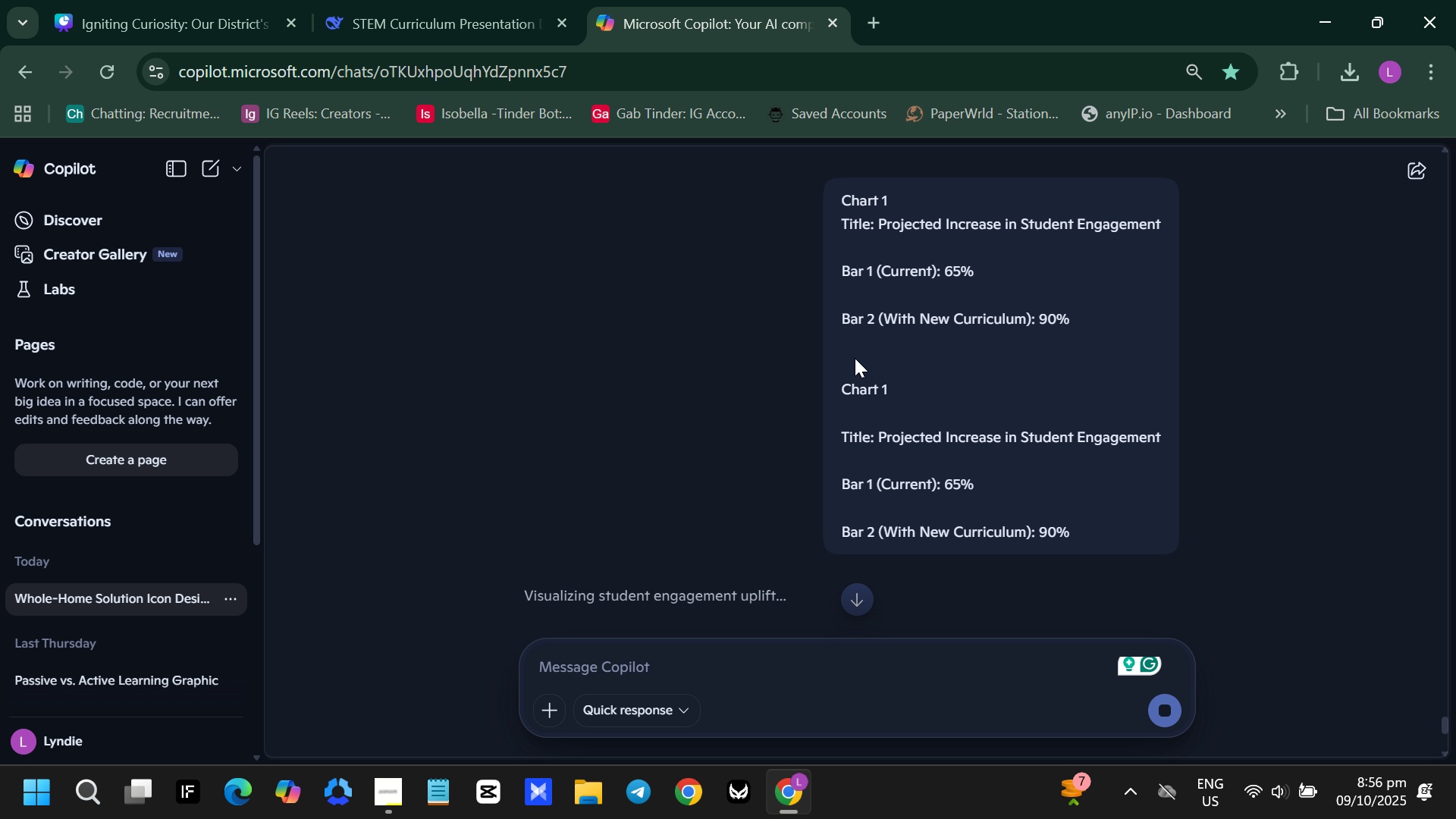 
scroll: coordinate [855, 358], scroll_direction: down, amount: 3.0
 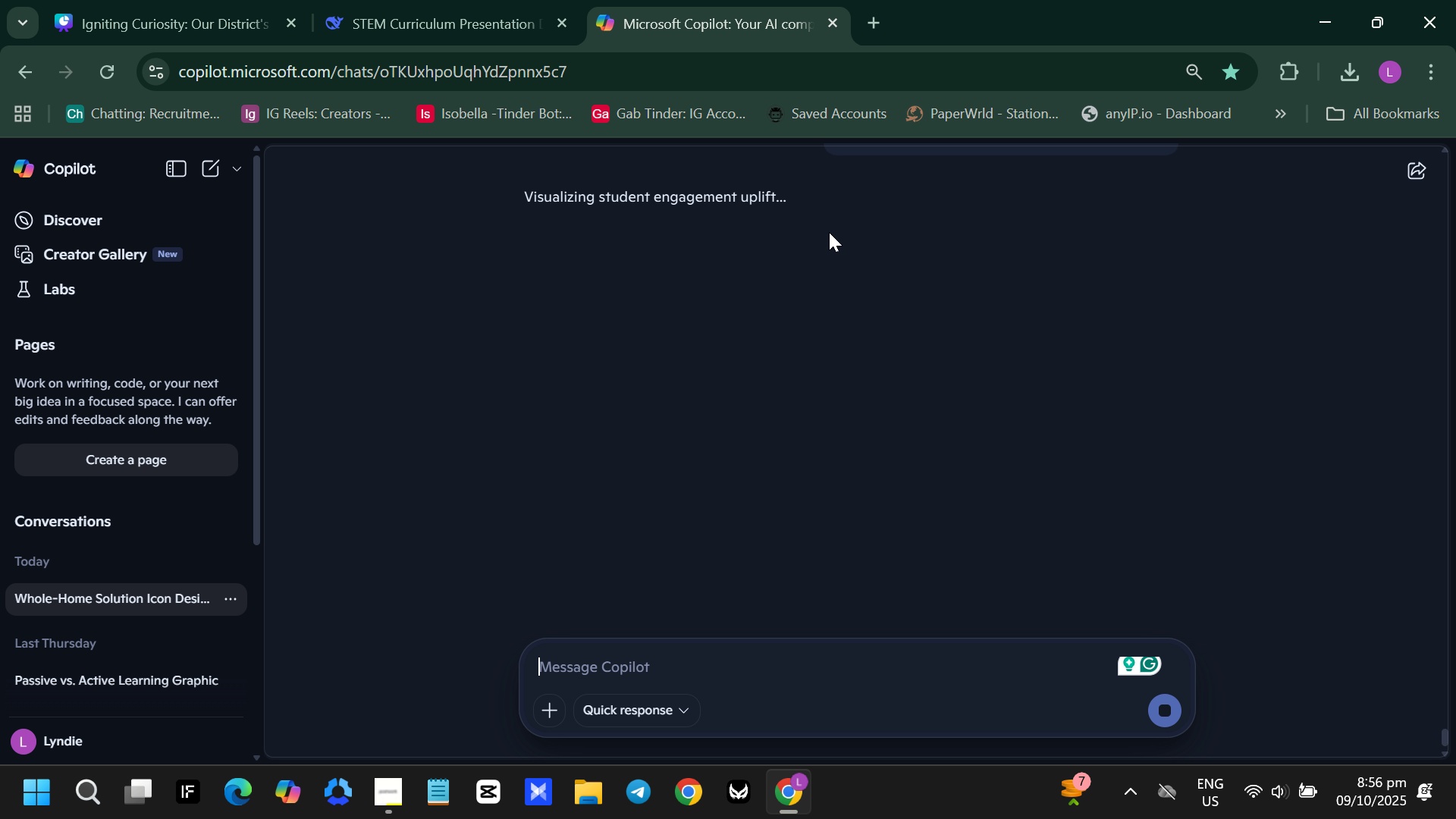 
left_click([365, 0])
 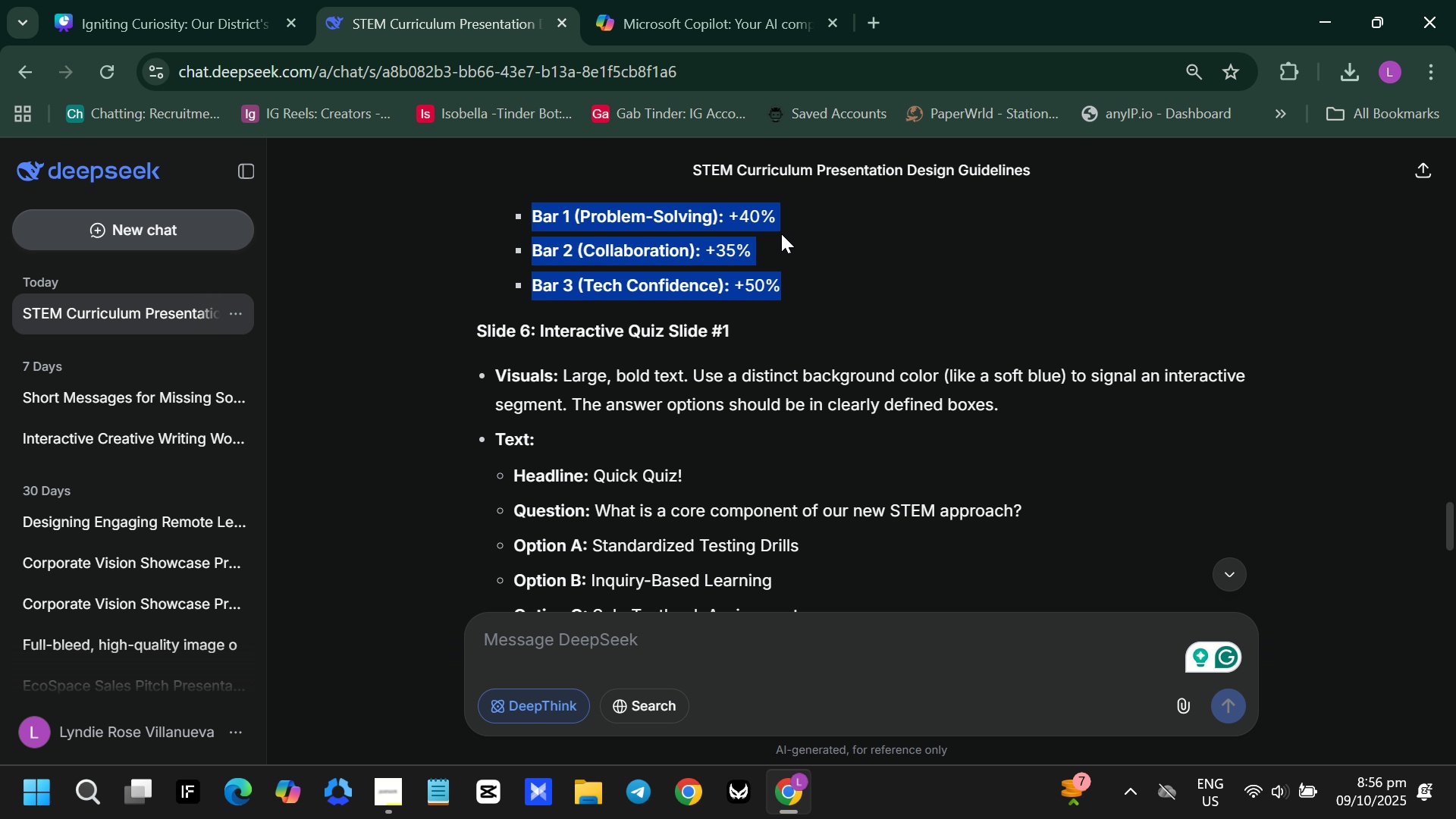 
scroll: coordinate [793, 262], scroll_direction: down, amount: 1.0
 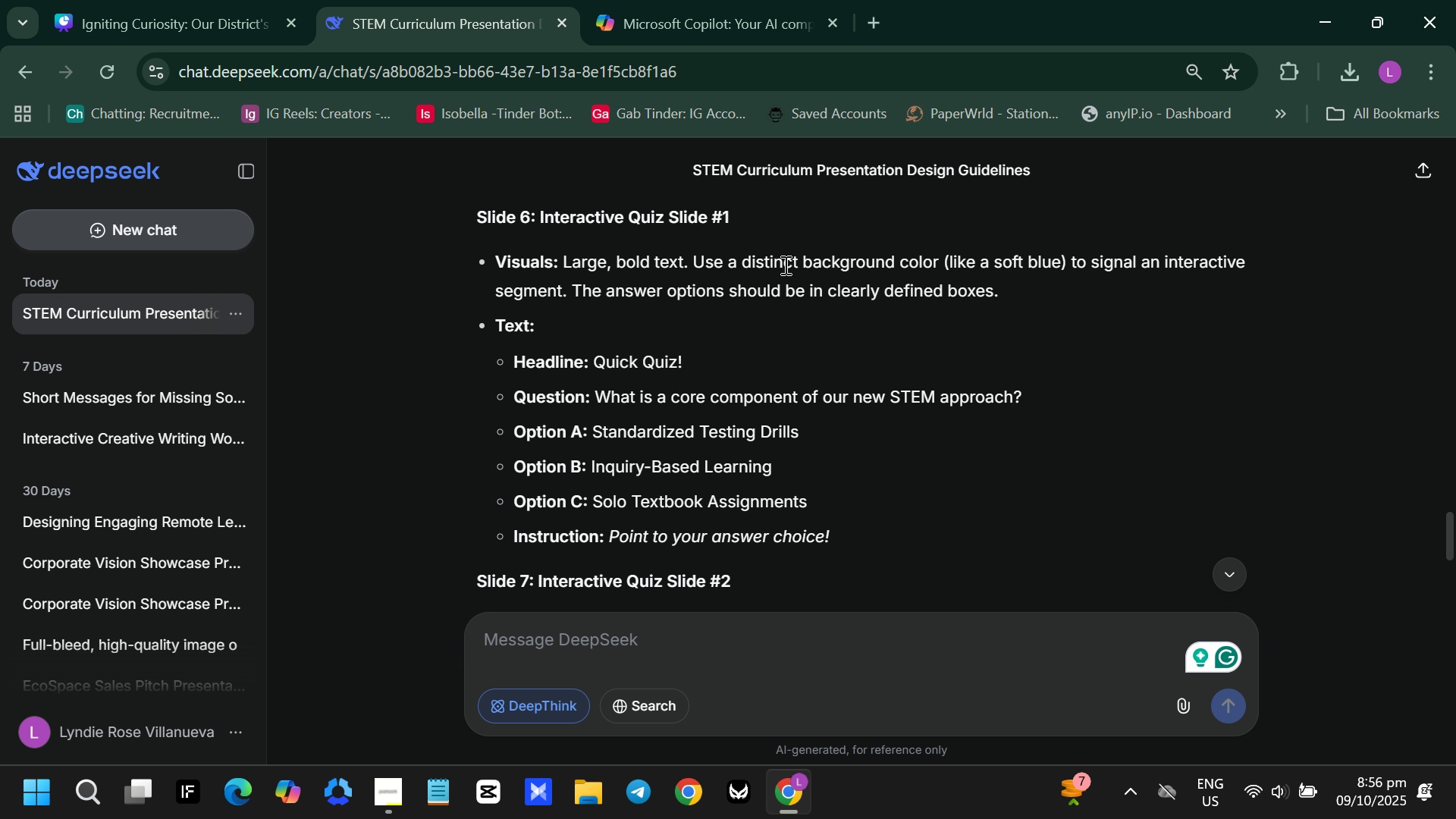 
wait(9.94)
 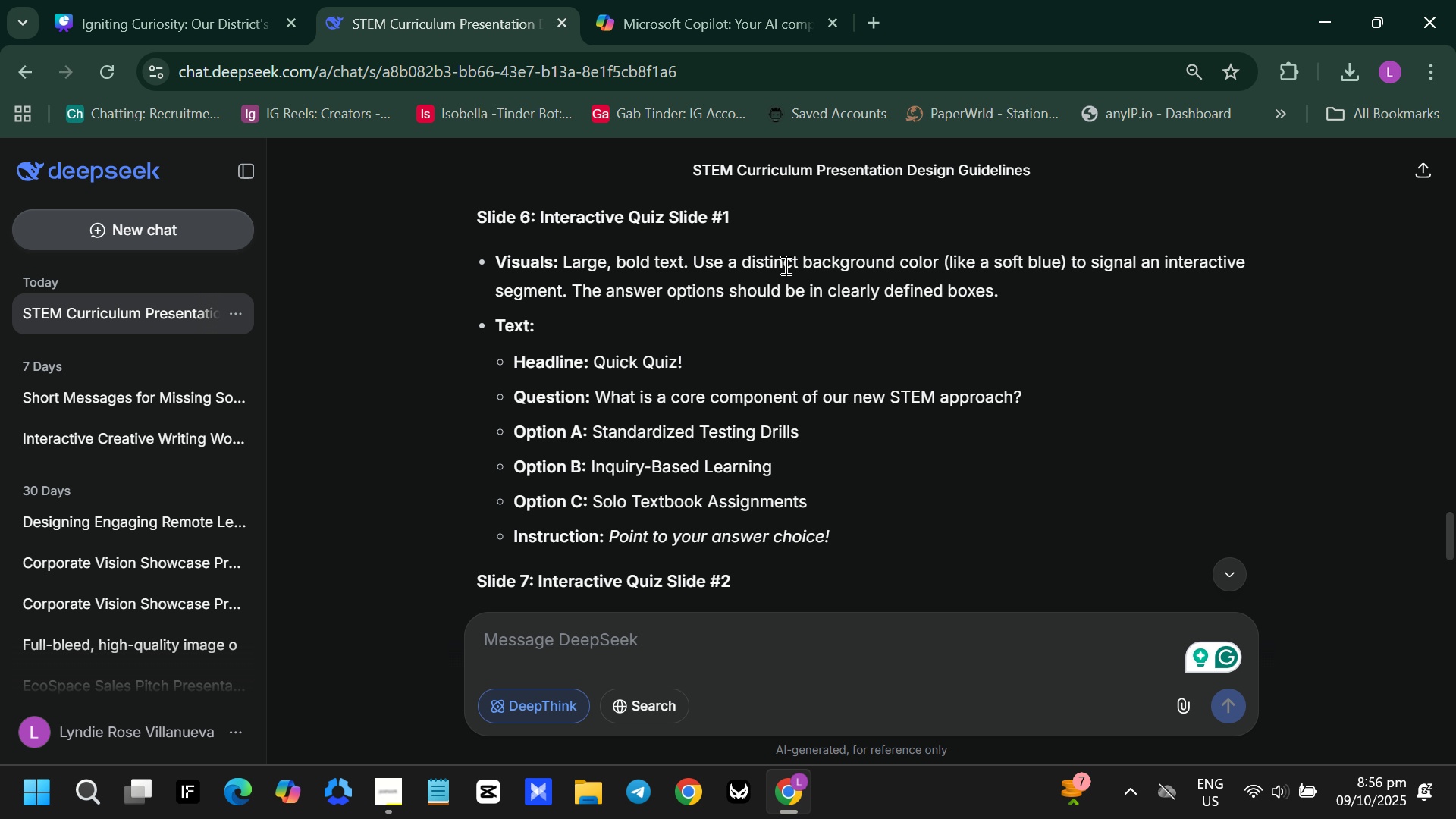 
left_click_drag(start_coordinate=[566, 262], to_coordinate=[1050, 299])
 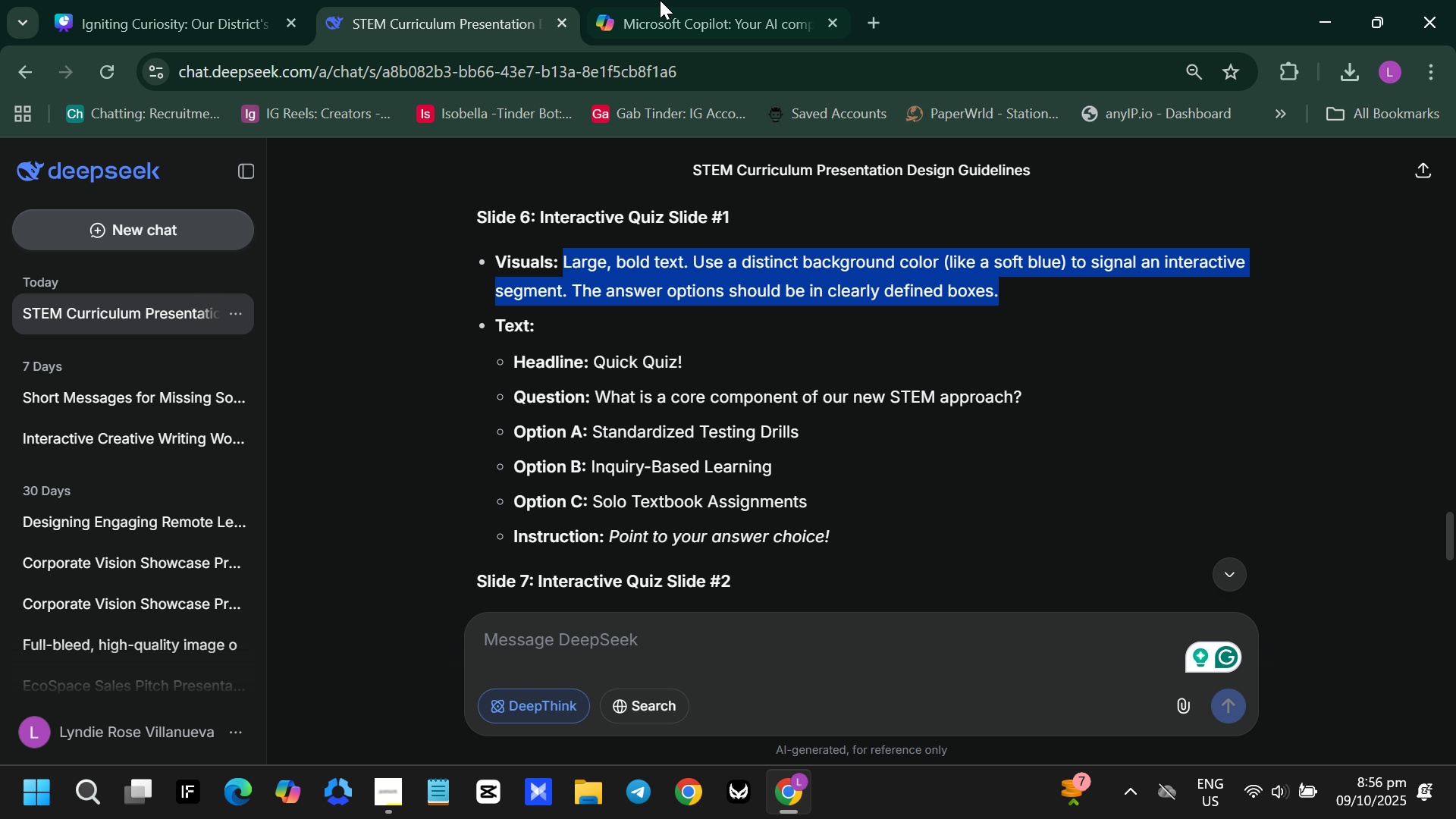 
left_click([678, 0])
 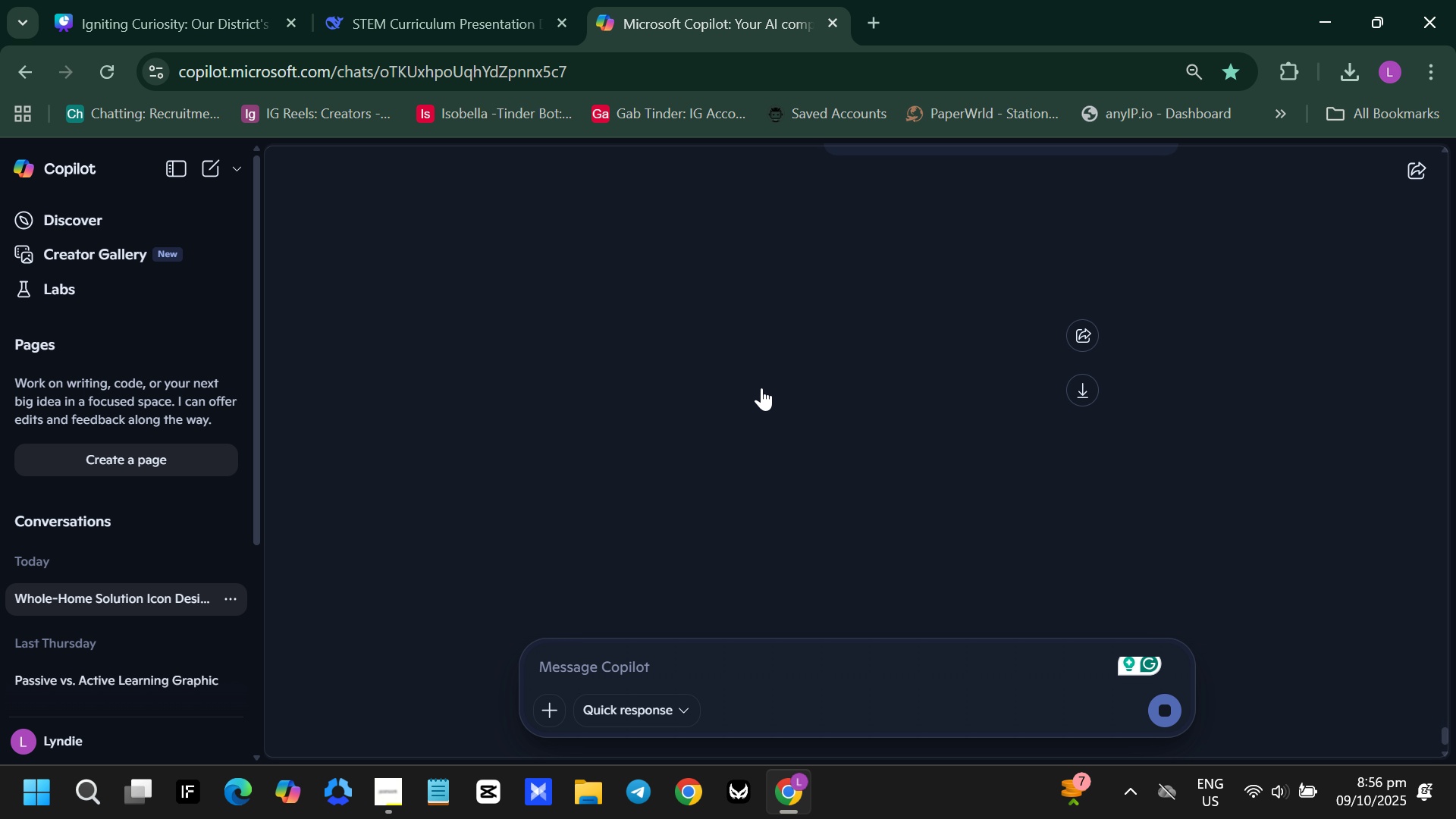 
scroll: coordinate [761, 388], scroll_direction: up, amount: 1.0
 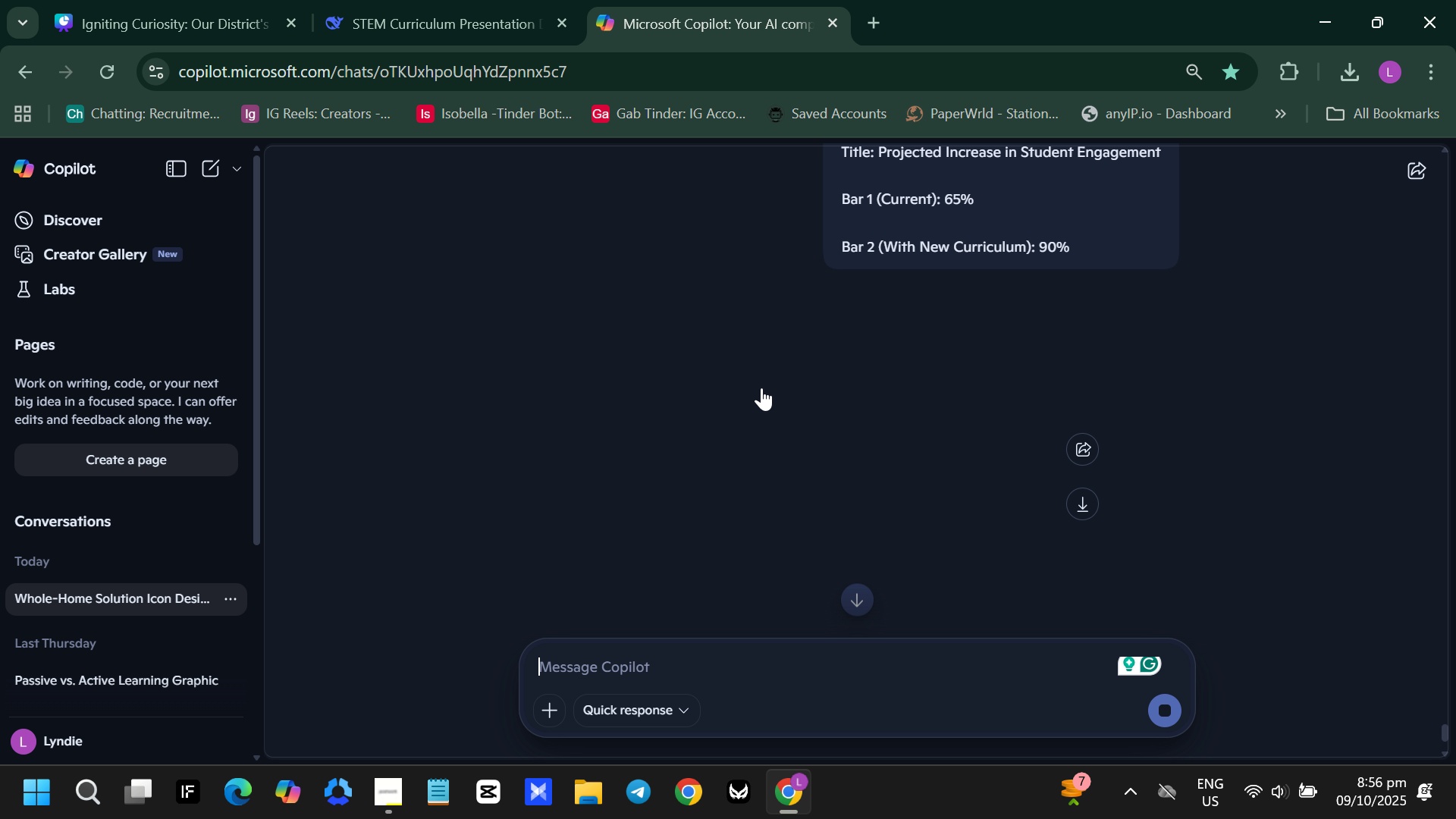 
scroll: coordinate [832, 419], scroll_direction: down, amount: 1.0
 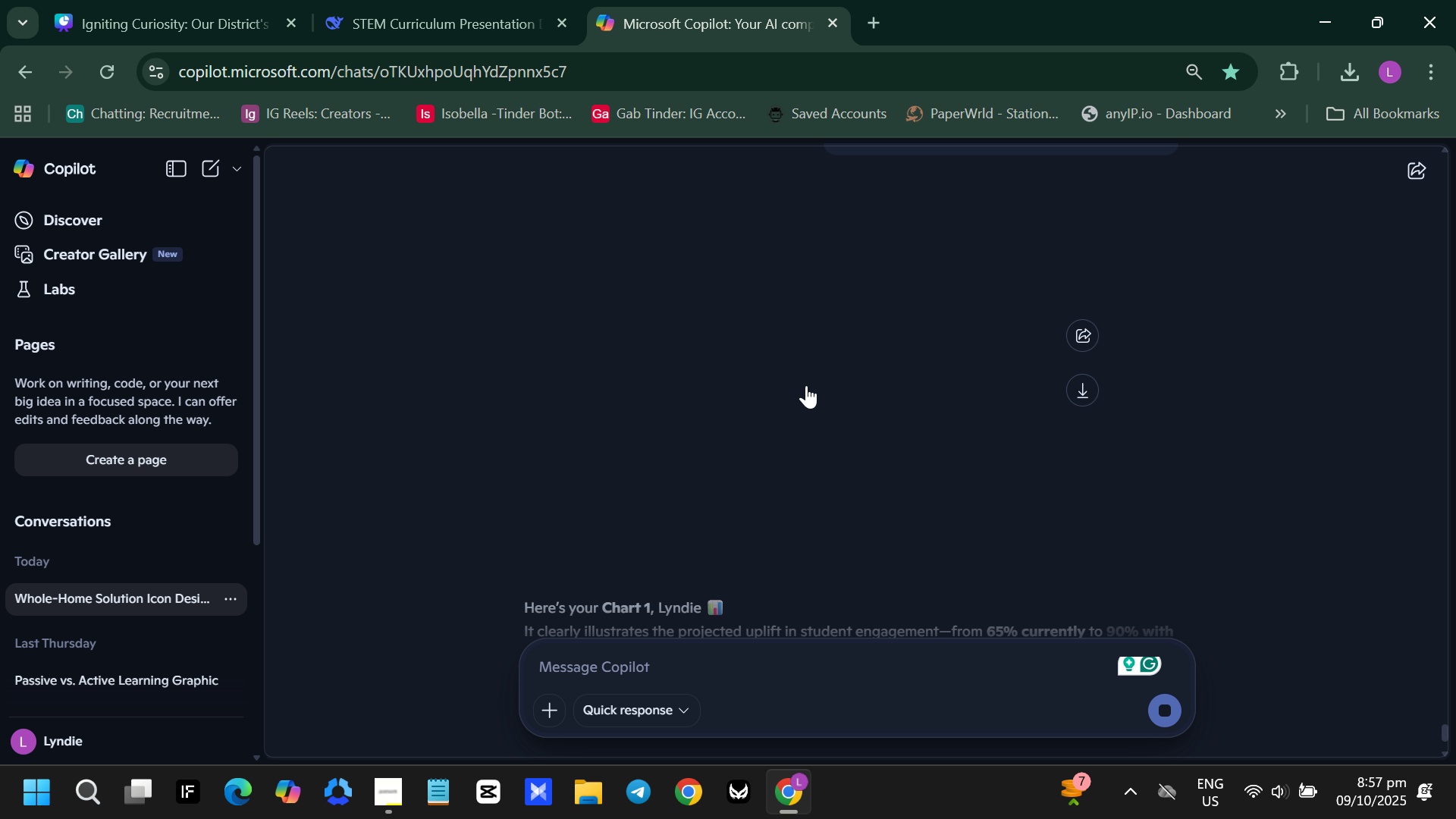 
left_click([680, 384])
 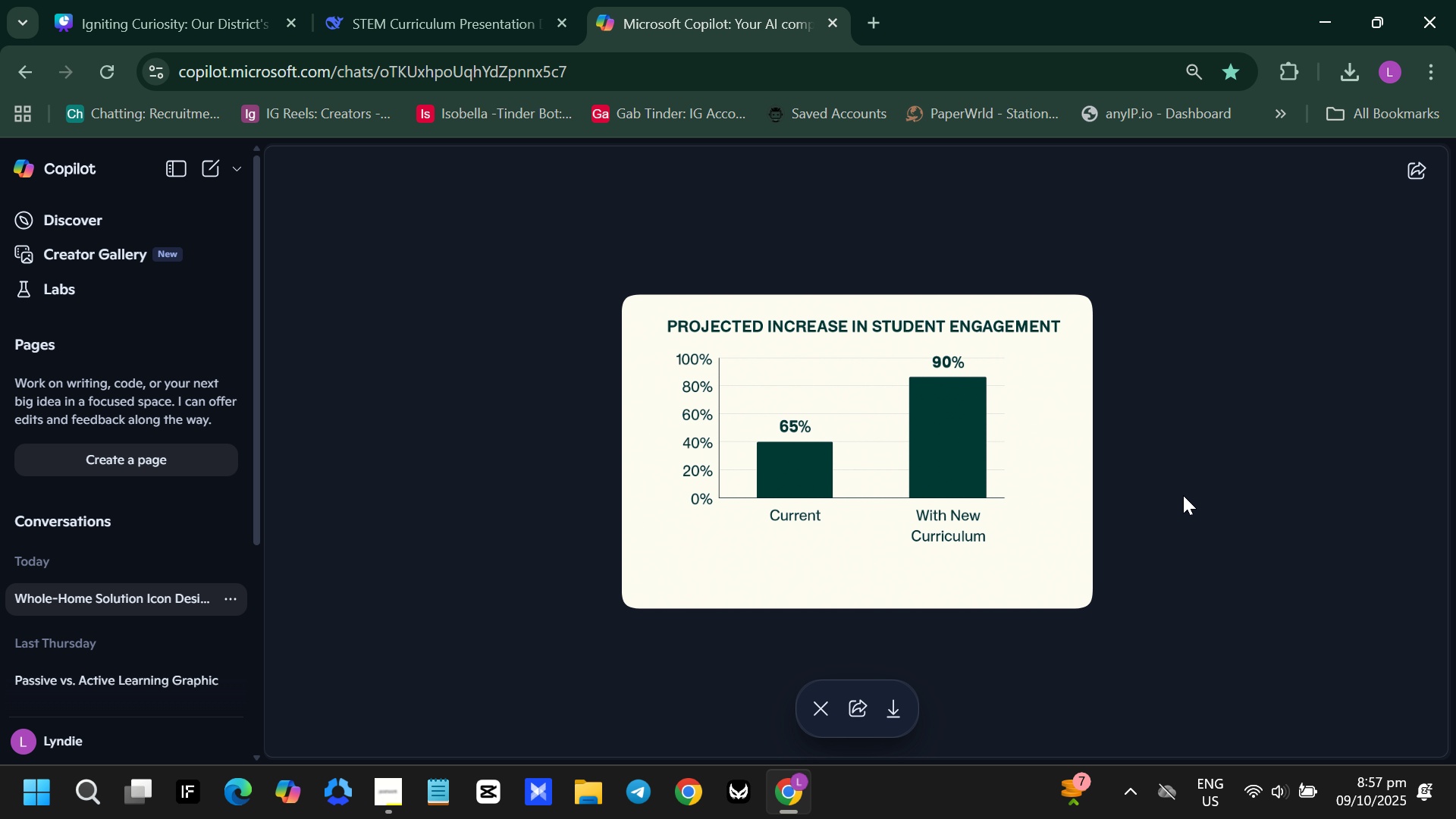 
left_click([1183, 495])
 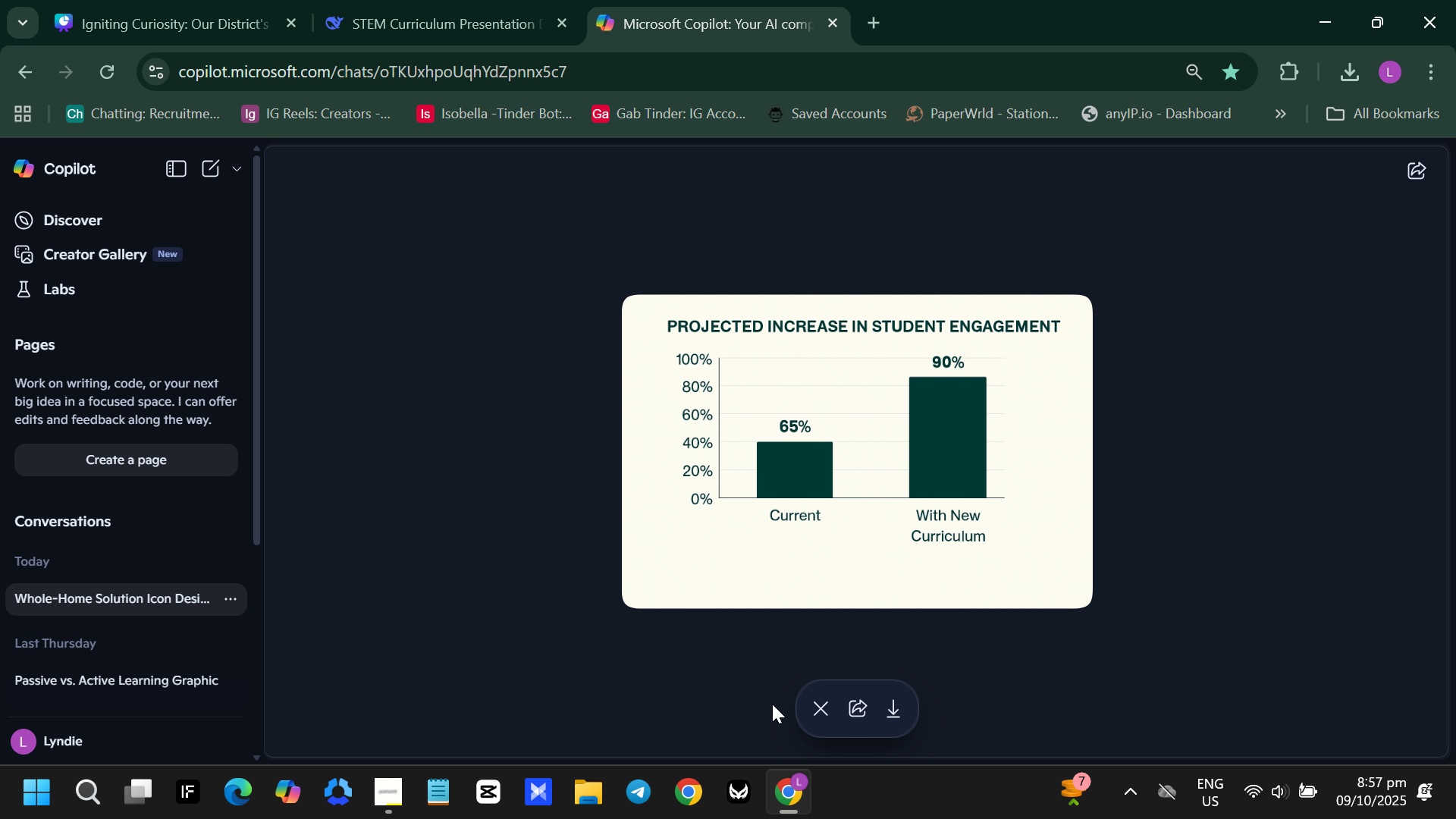 
left_click([821, 708])
 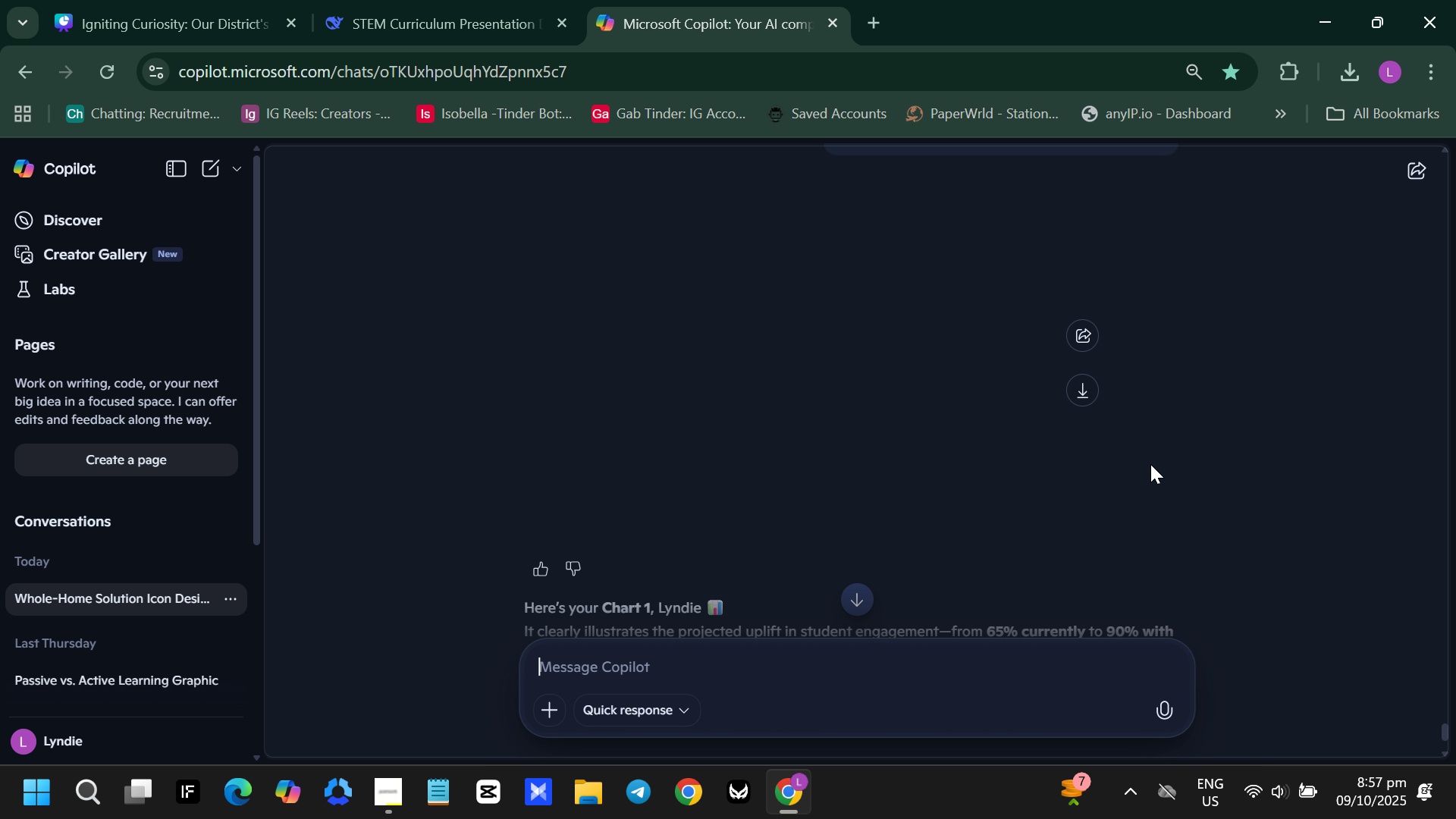 
scroll: coordinate [1125, 427], scroll_direction: down, amount: 5.0
 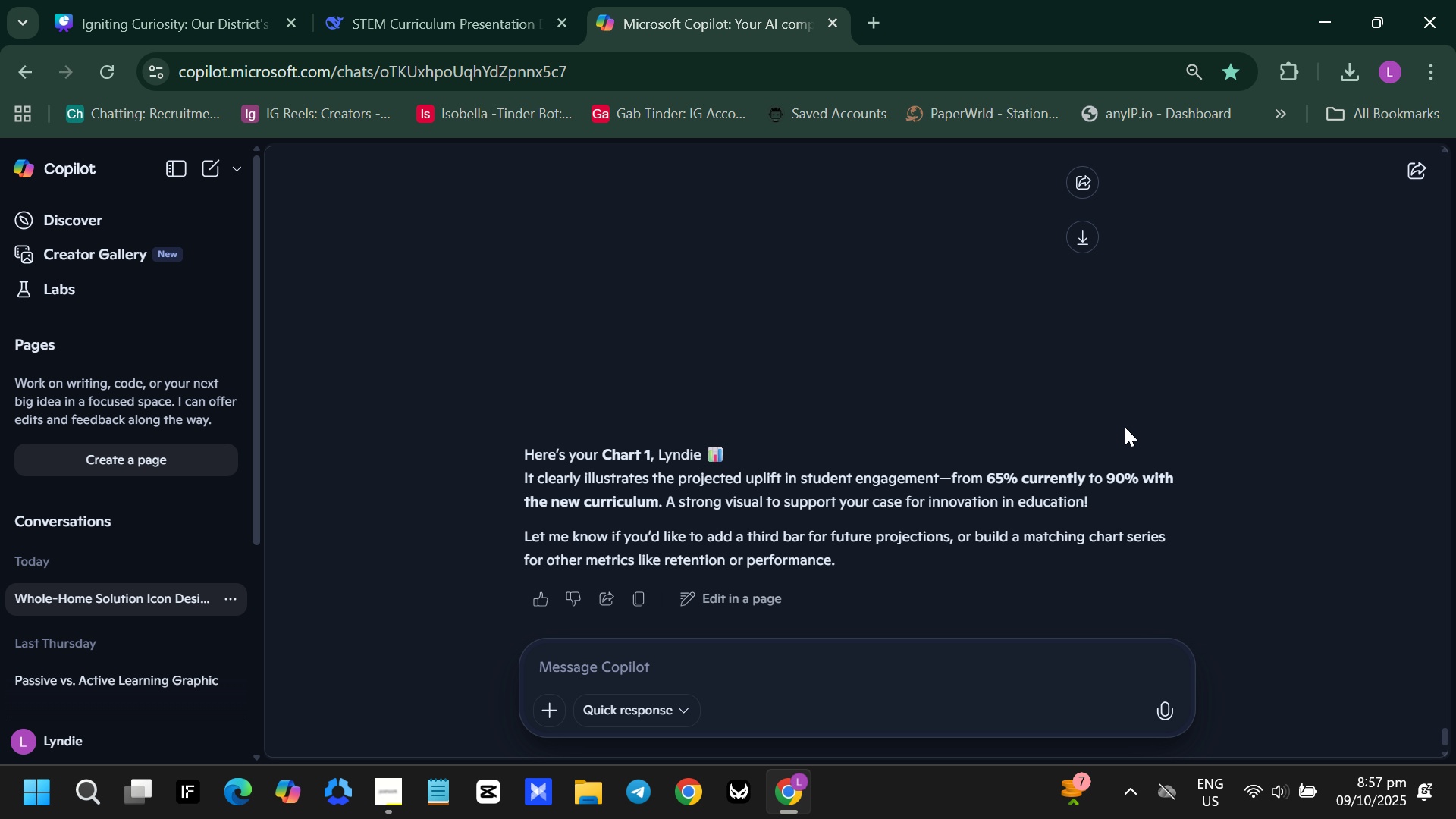 
scroll: coordinate [1125, 427], scroll_direction: up, amount: 4.0
 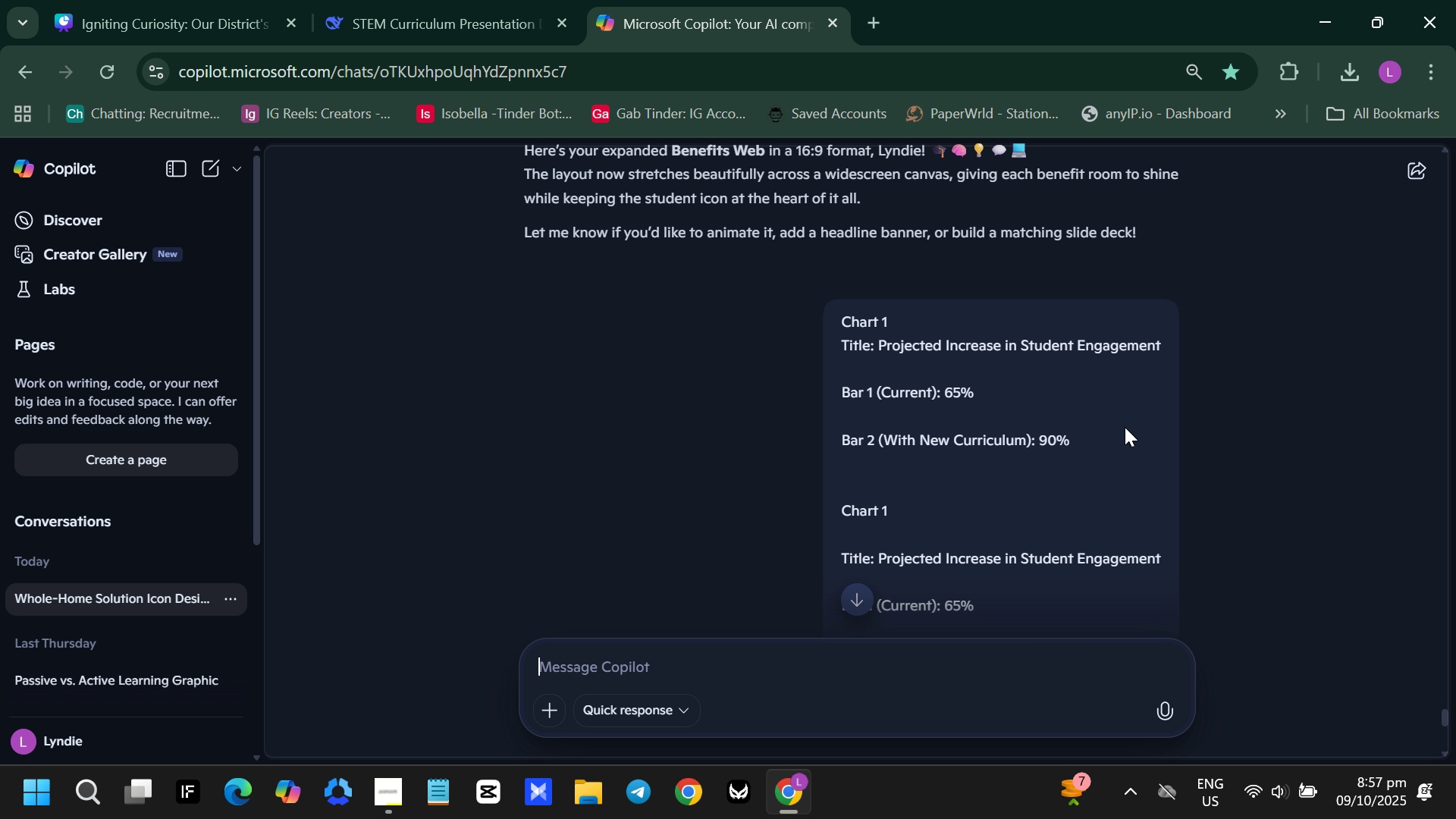 
scroll: coordinate [1125, 427], scroll_direction: down, amount: 2.0
 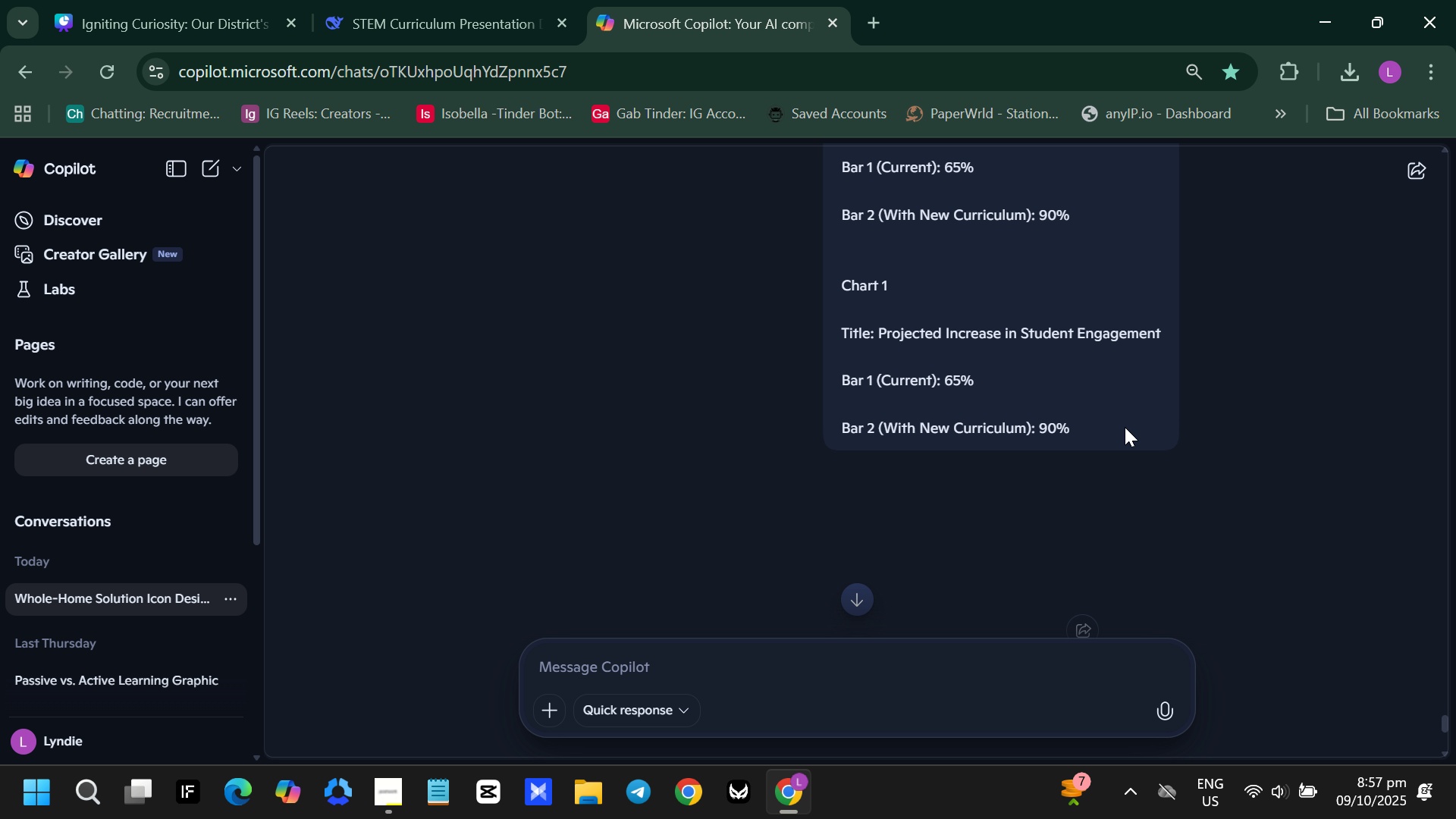 
scroll: coordinate [1125, 427], scroll_direction: up, amount: 2.0
 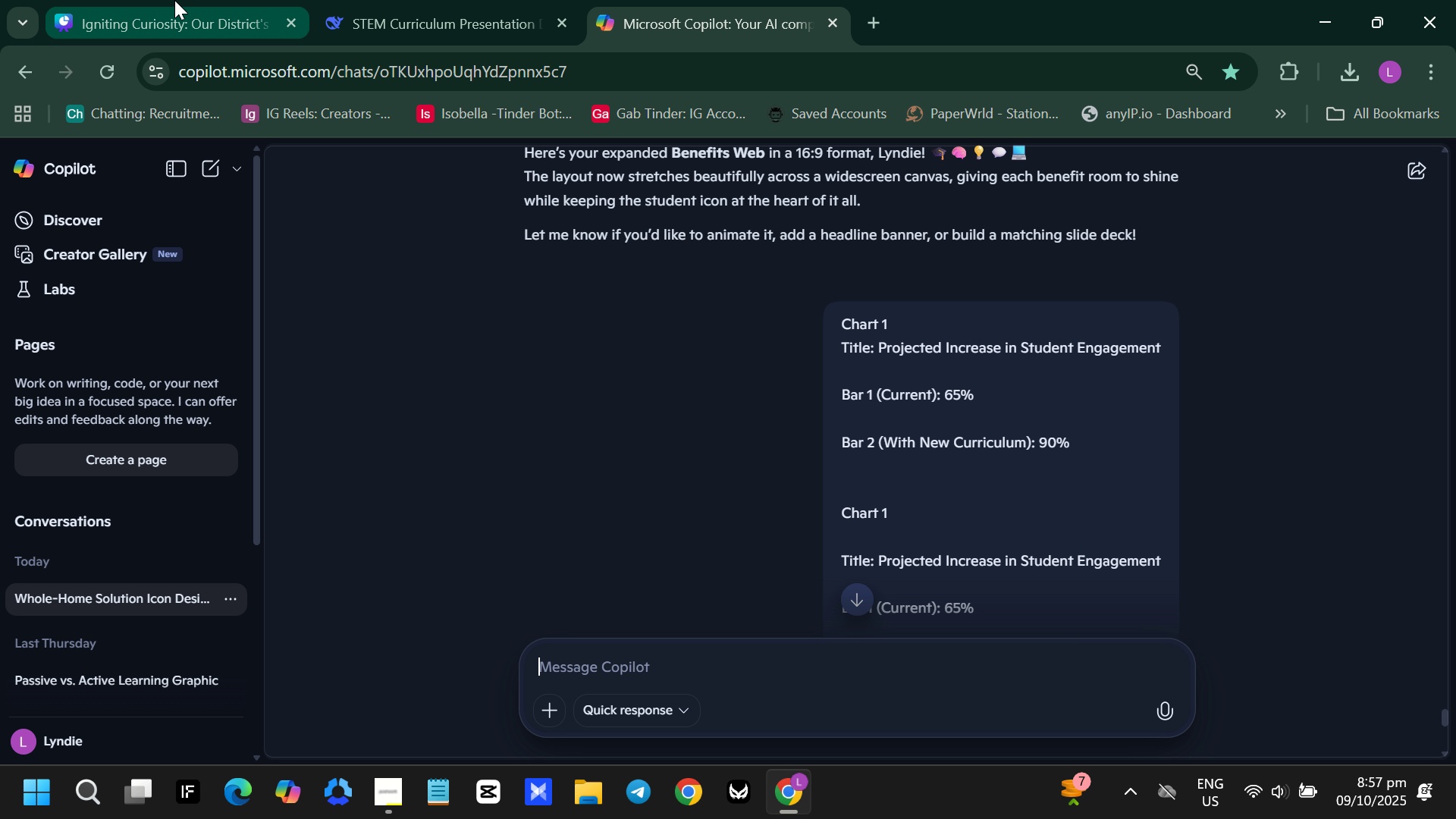 
left_click([174, 0])
 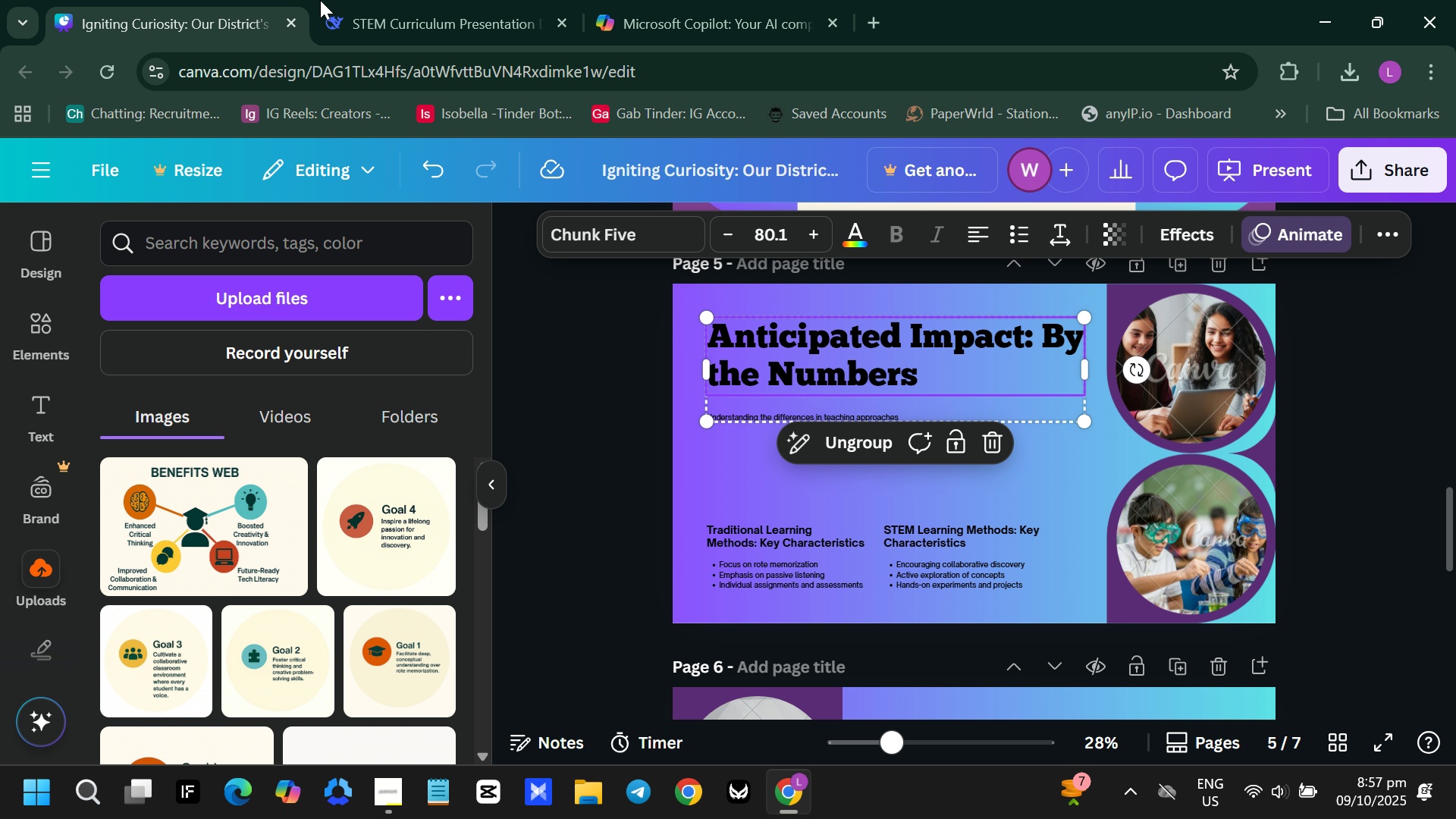 
left_click([359, 8])
 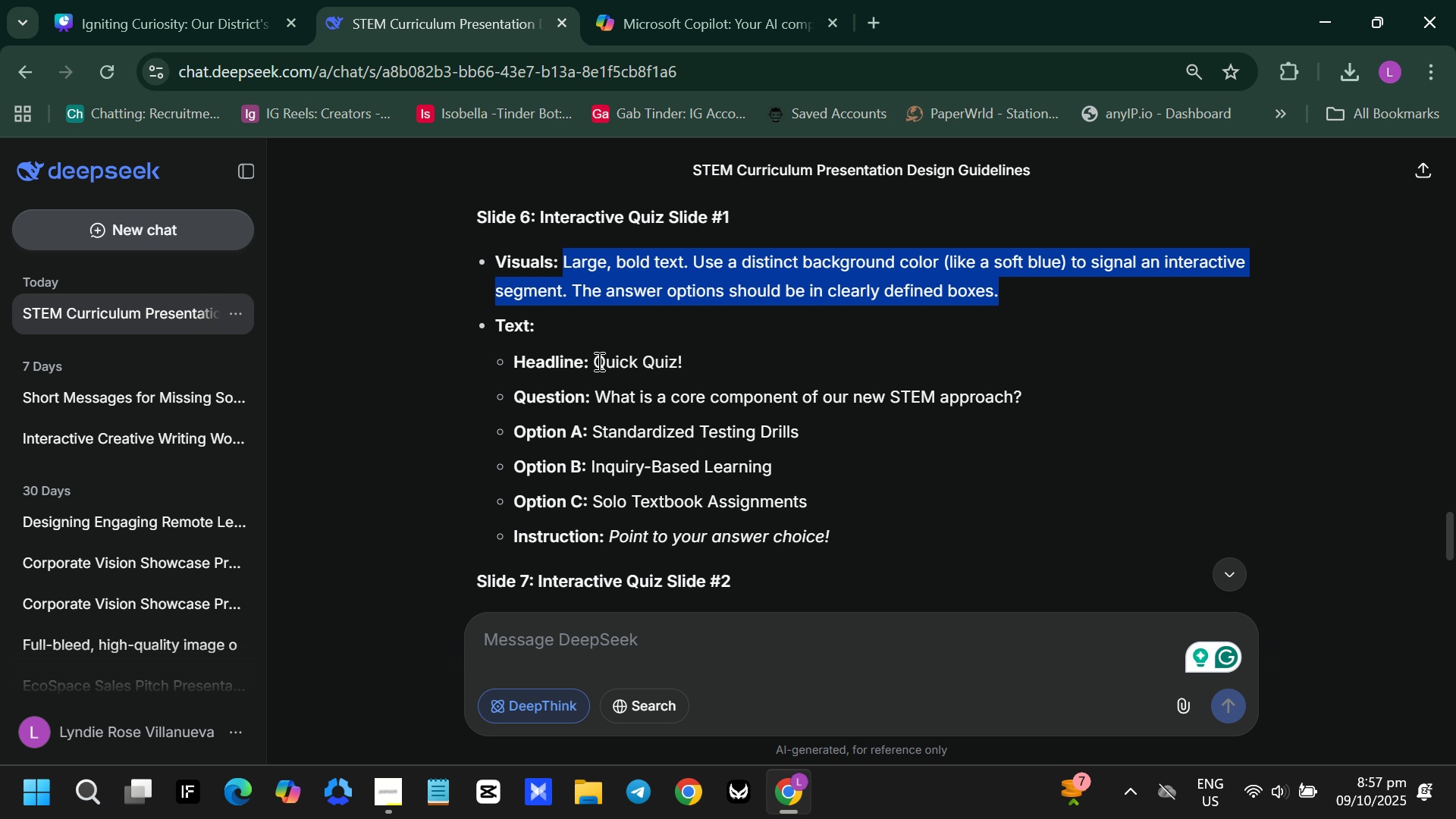 
scroll: coordinate [598, 361], scroll_direction: up, amount: 3.0
 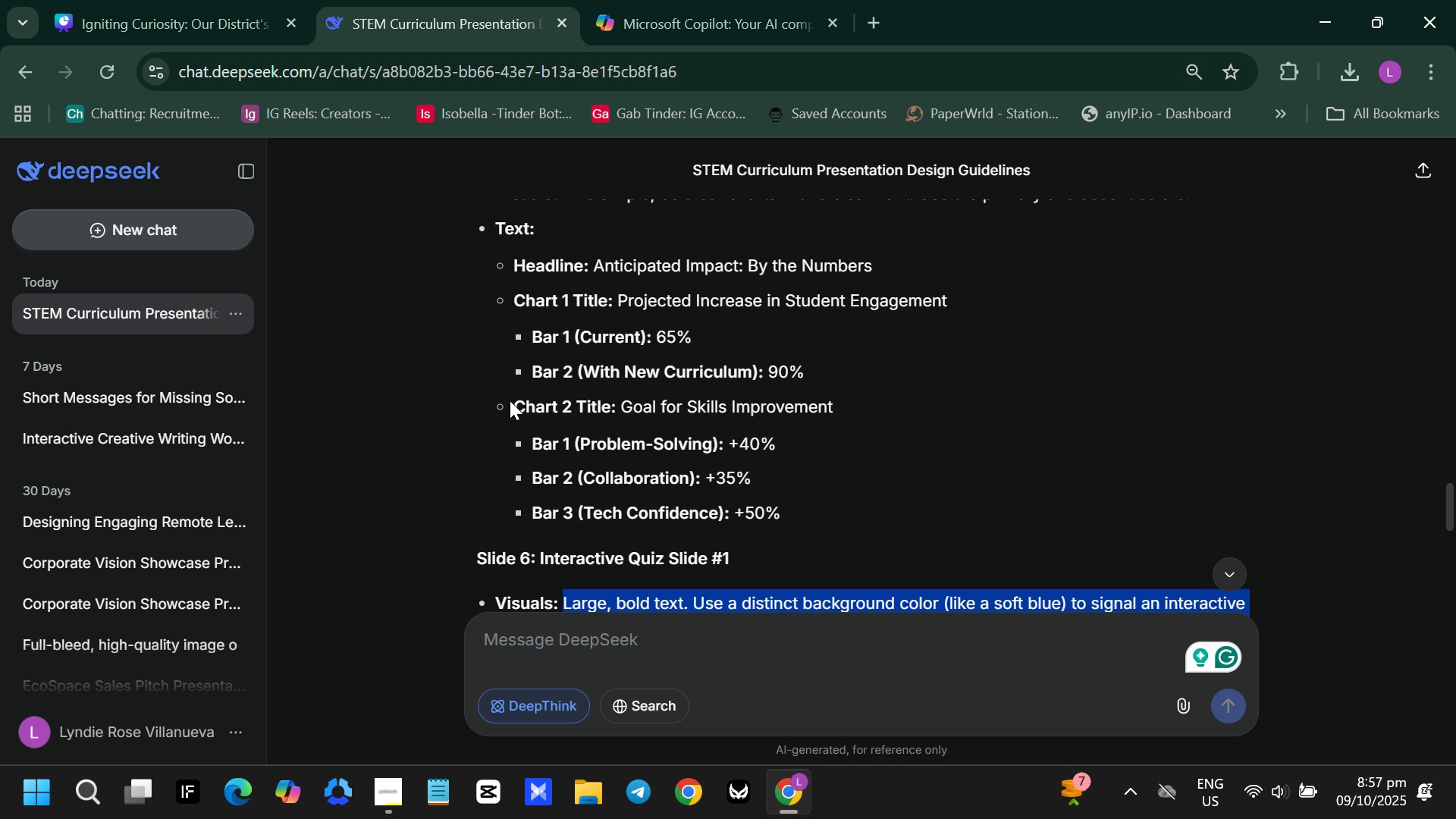 
left_click_drag(start_coordinate=[515, 401], to_coordinate=[805, 526])
 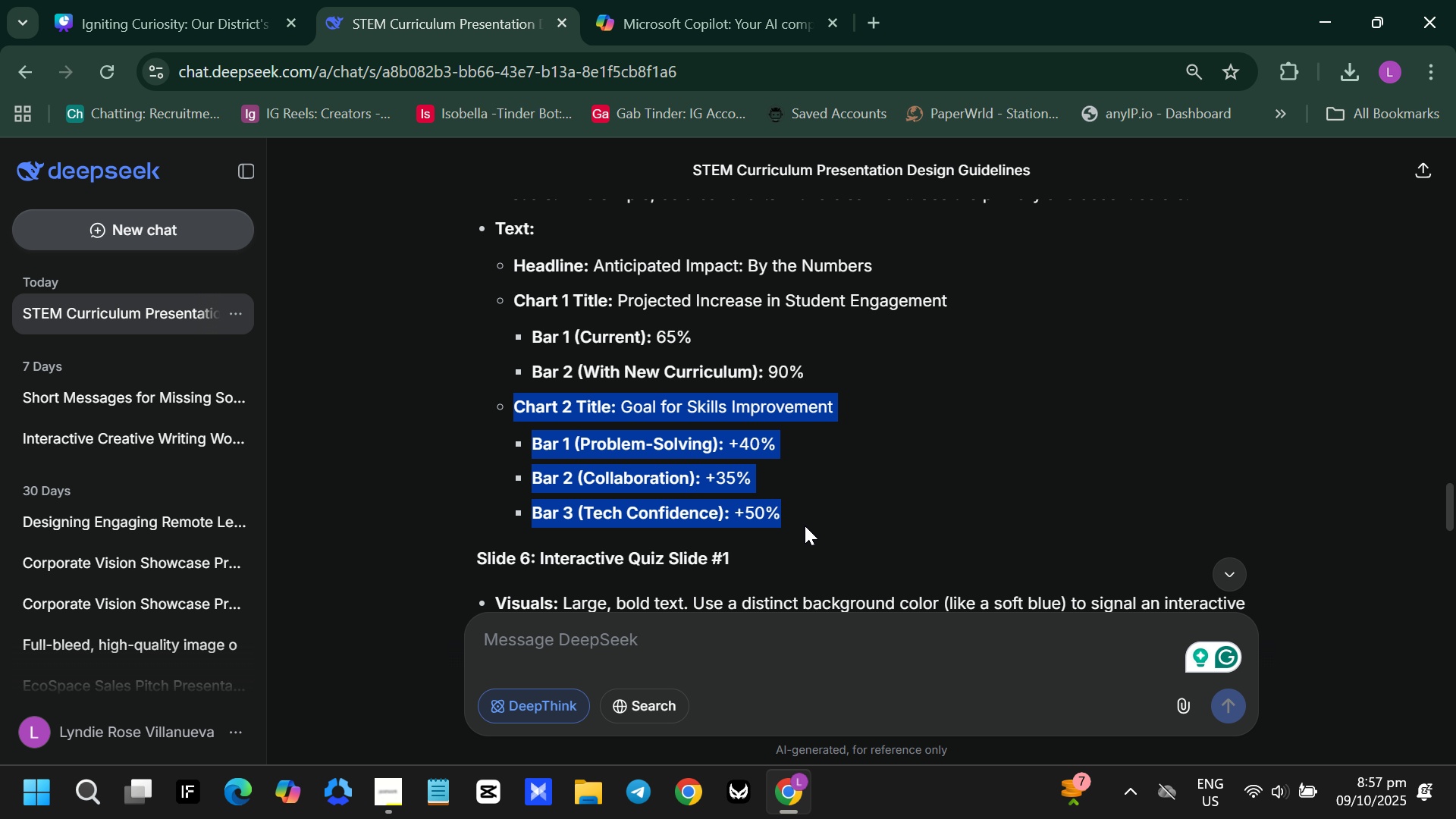 
key(Control+C)
 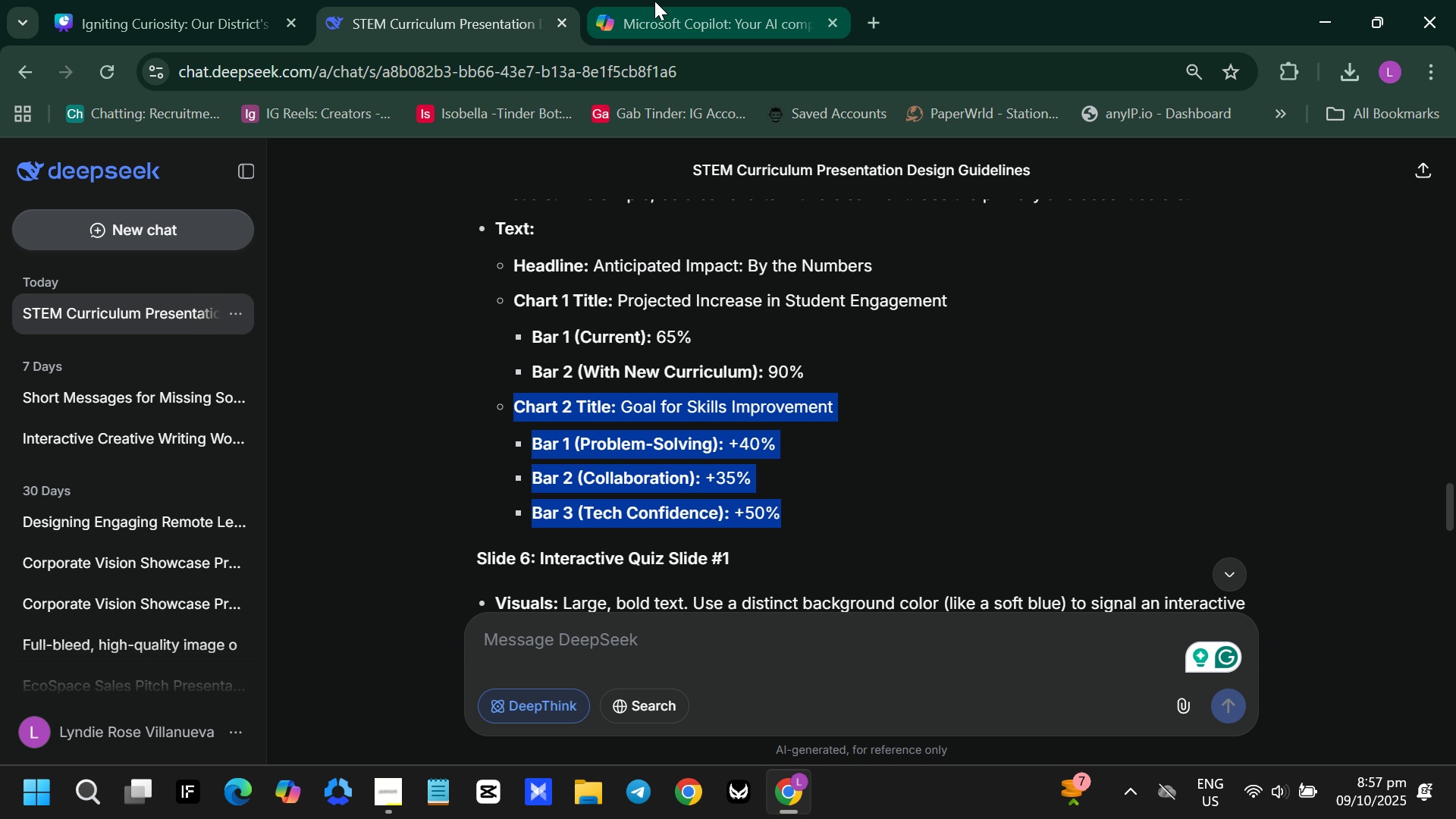 
left_click([654, 1])